 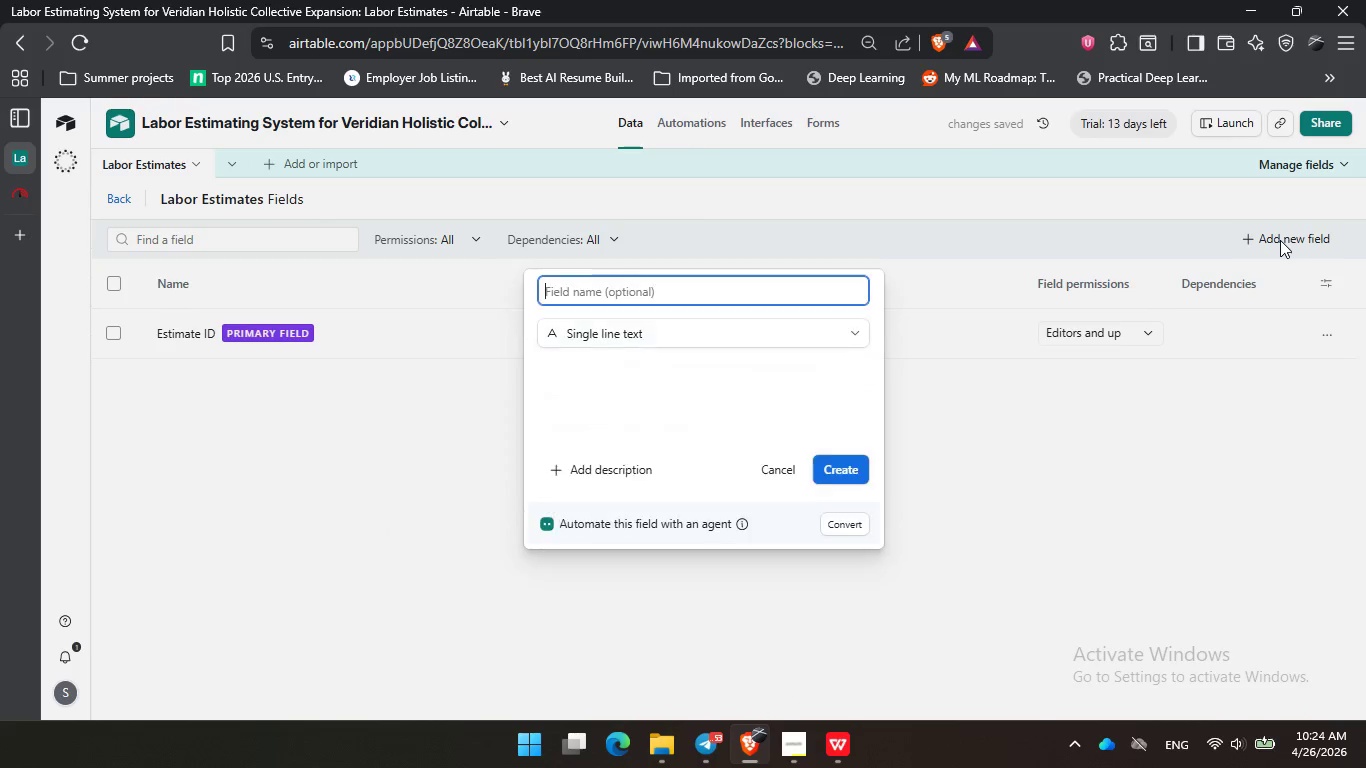 
key(Enter)
 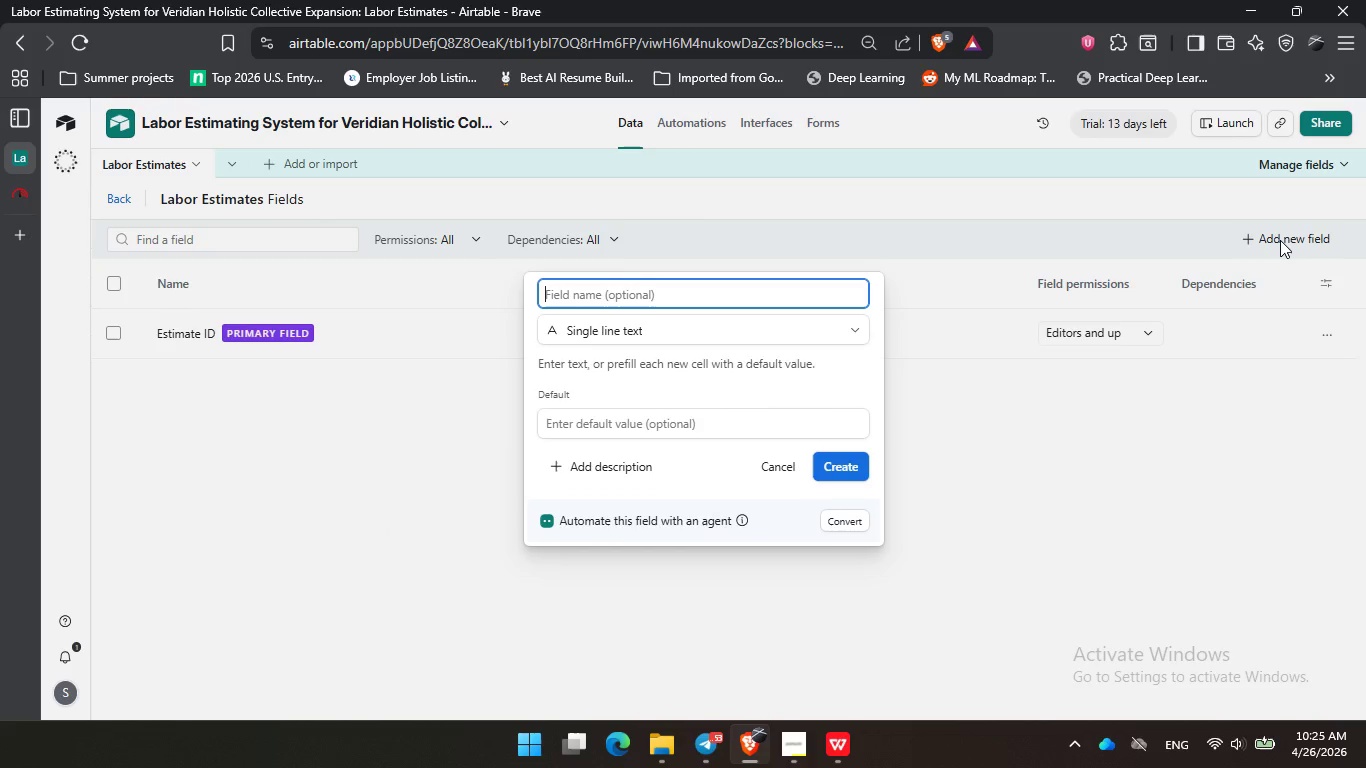 
type(Room Name)
 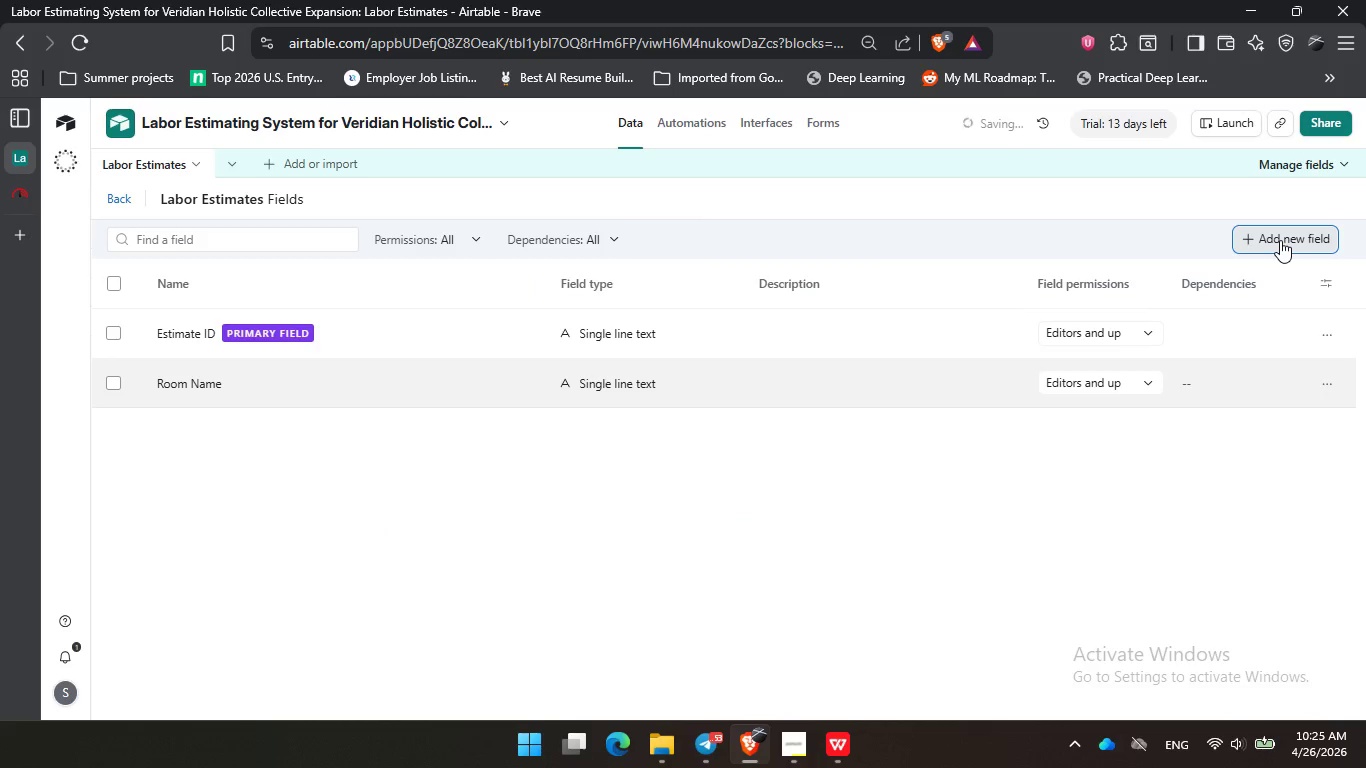 
 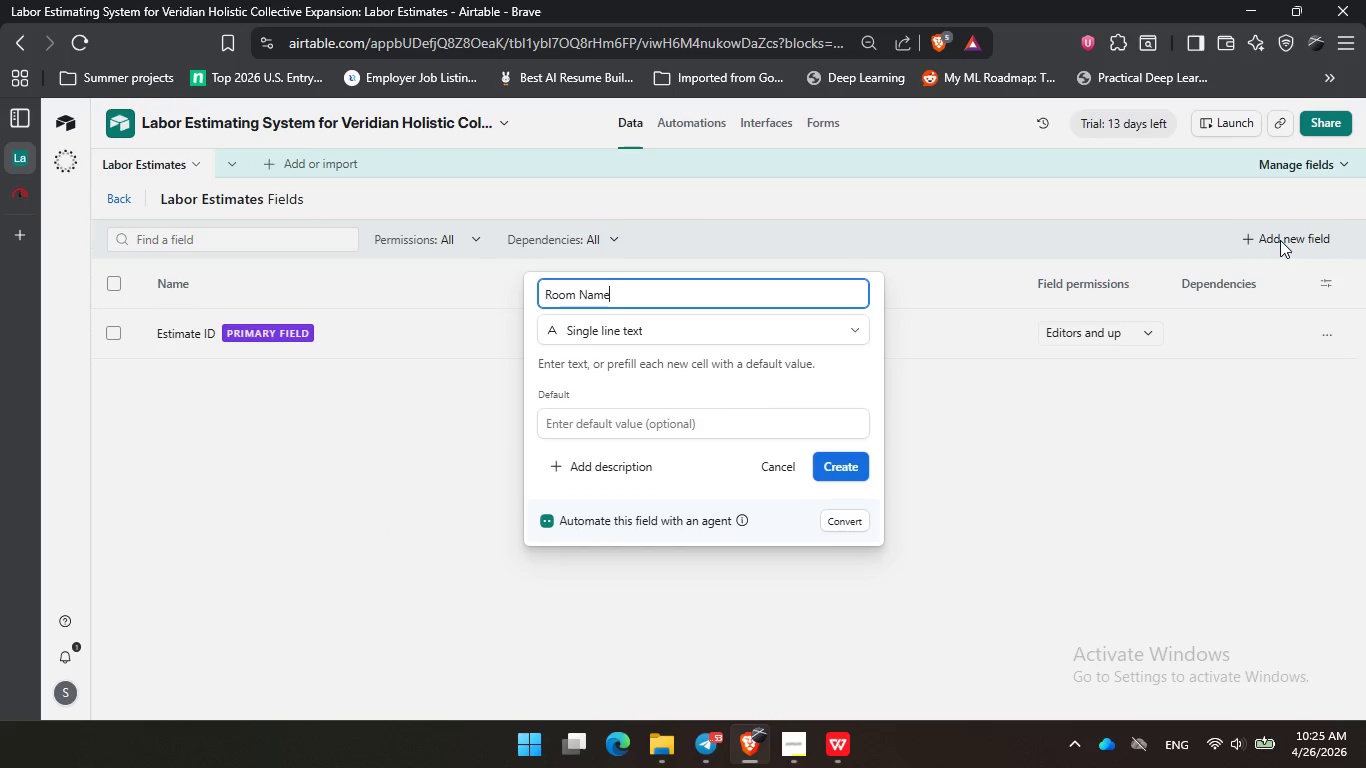 
key(Enter)
 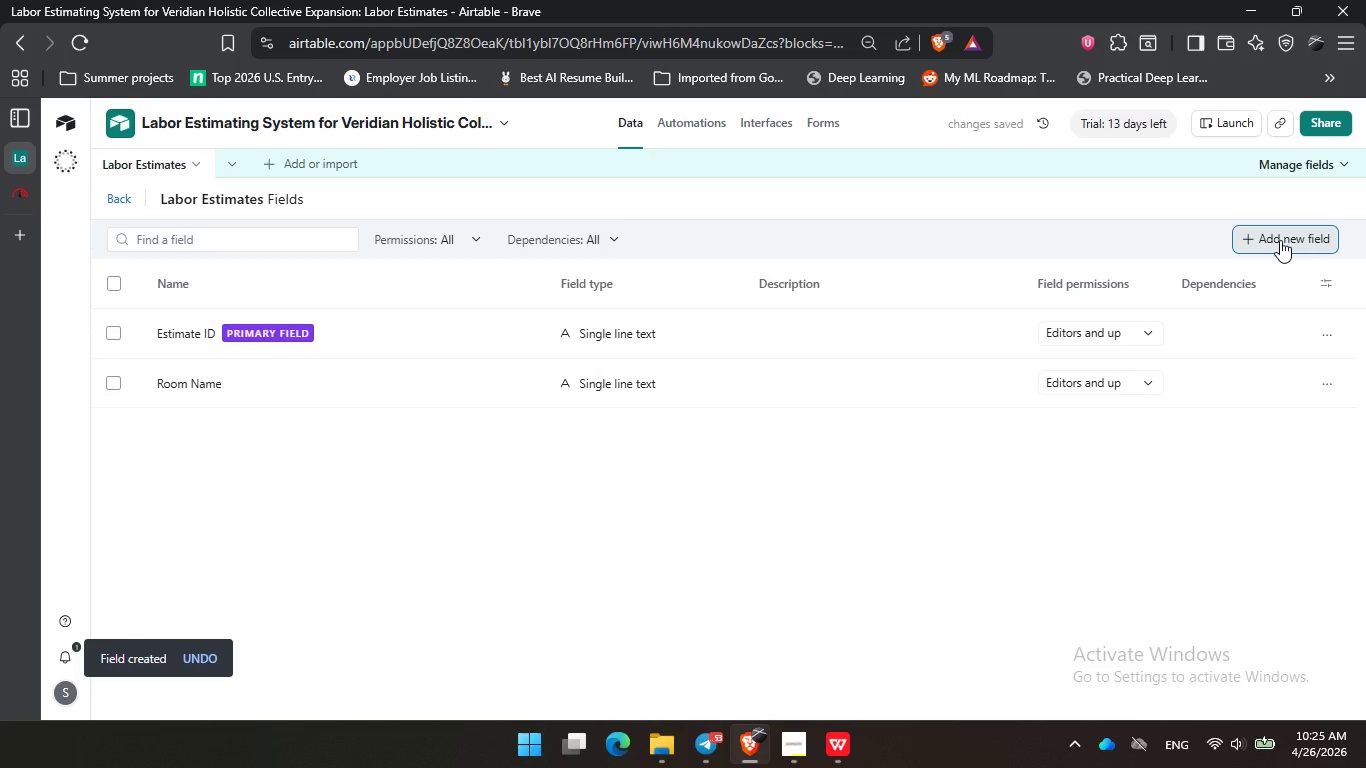 
wait(5.67)
 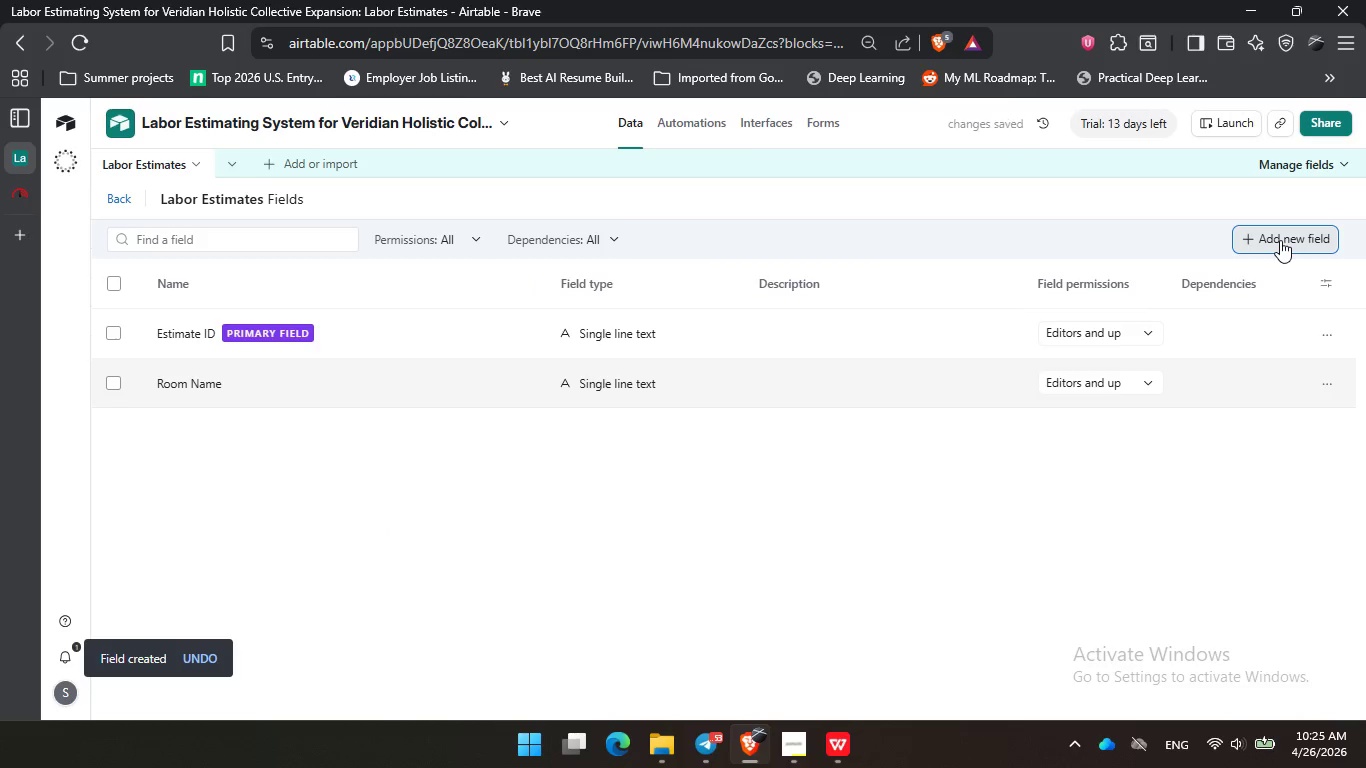 
left_click([1259, 246])
 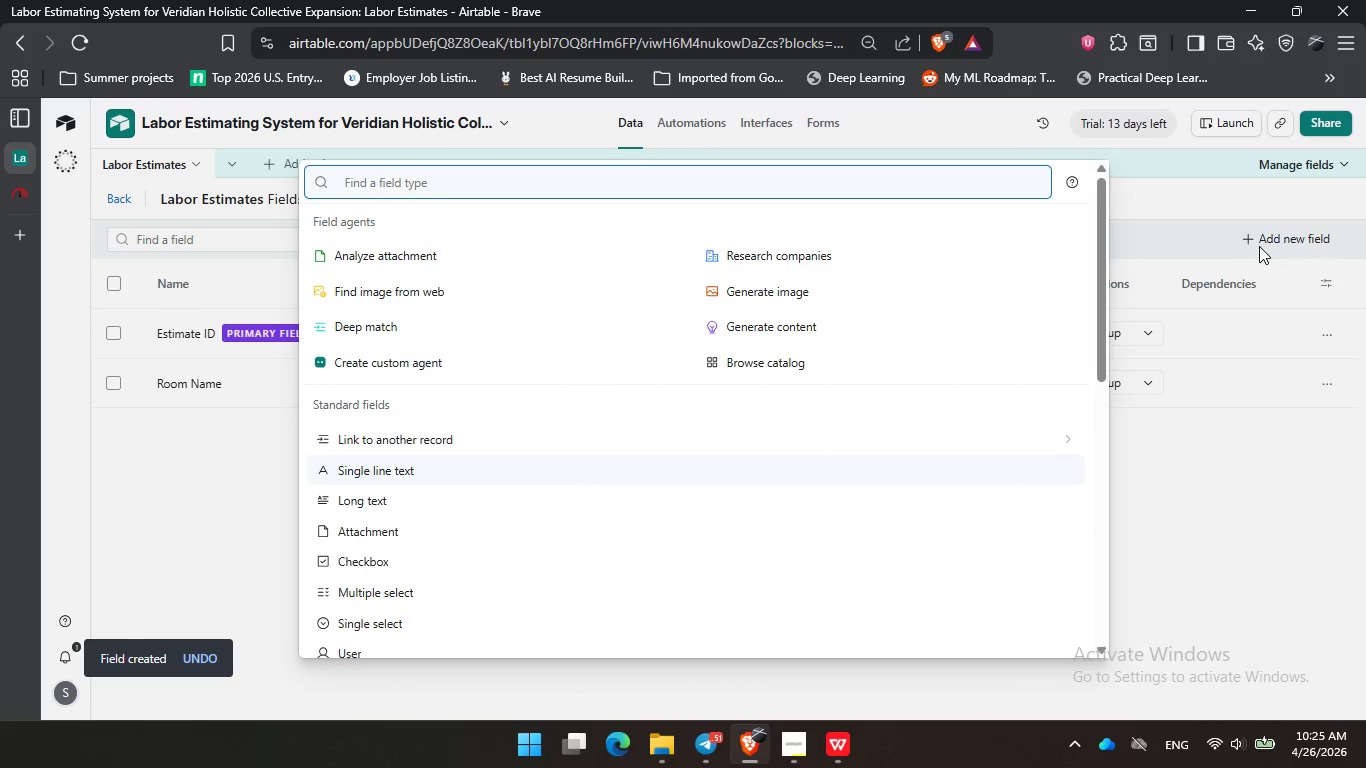 
type(sin)
 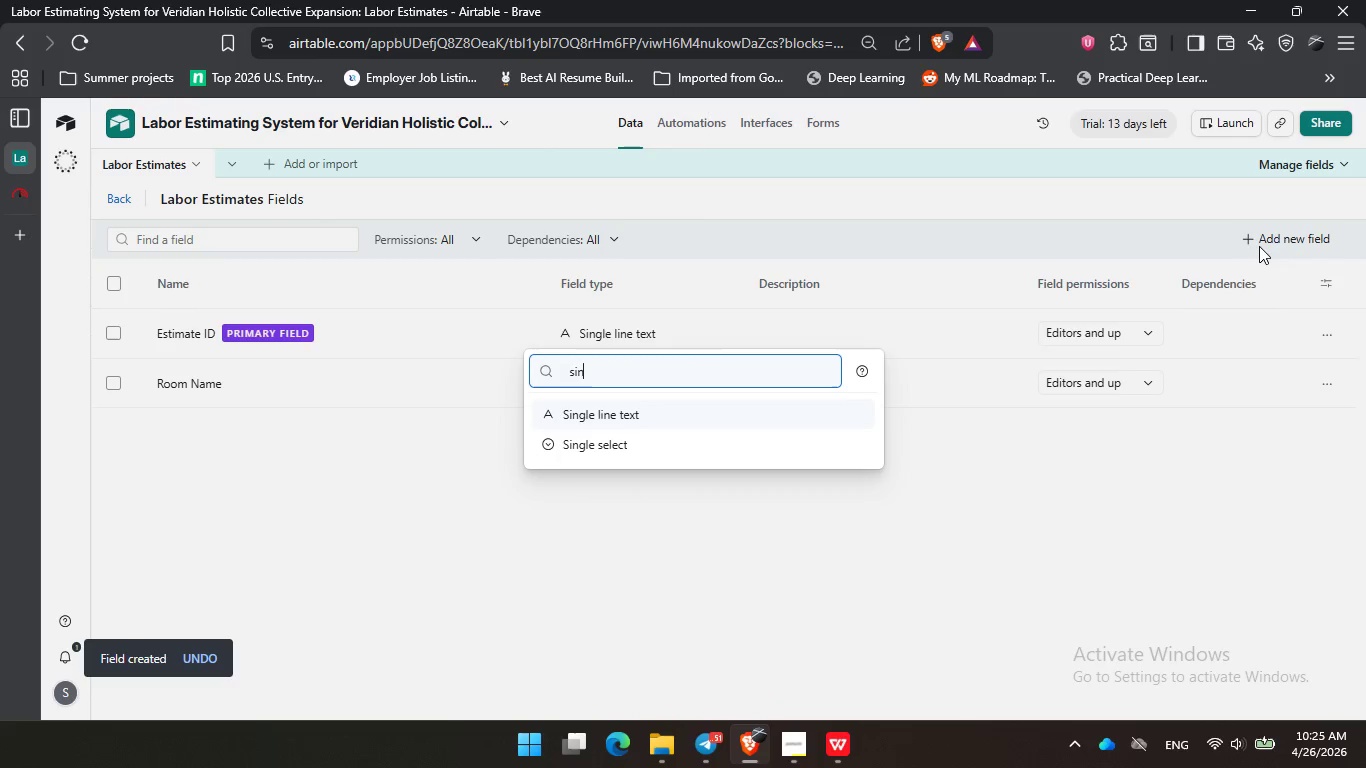 
key(ArrowDown)
 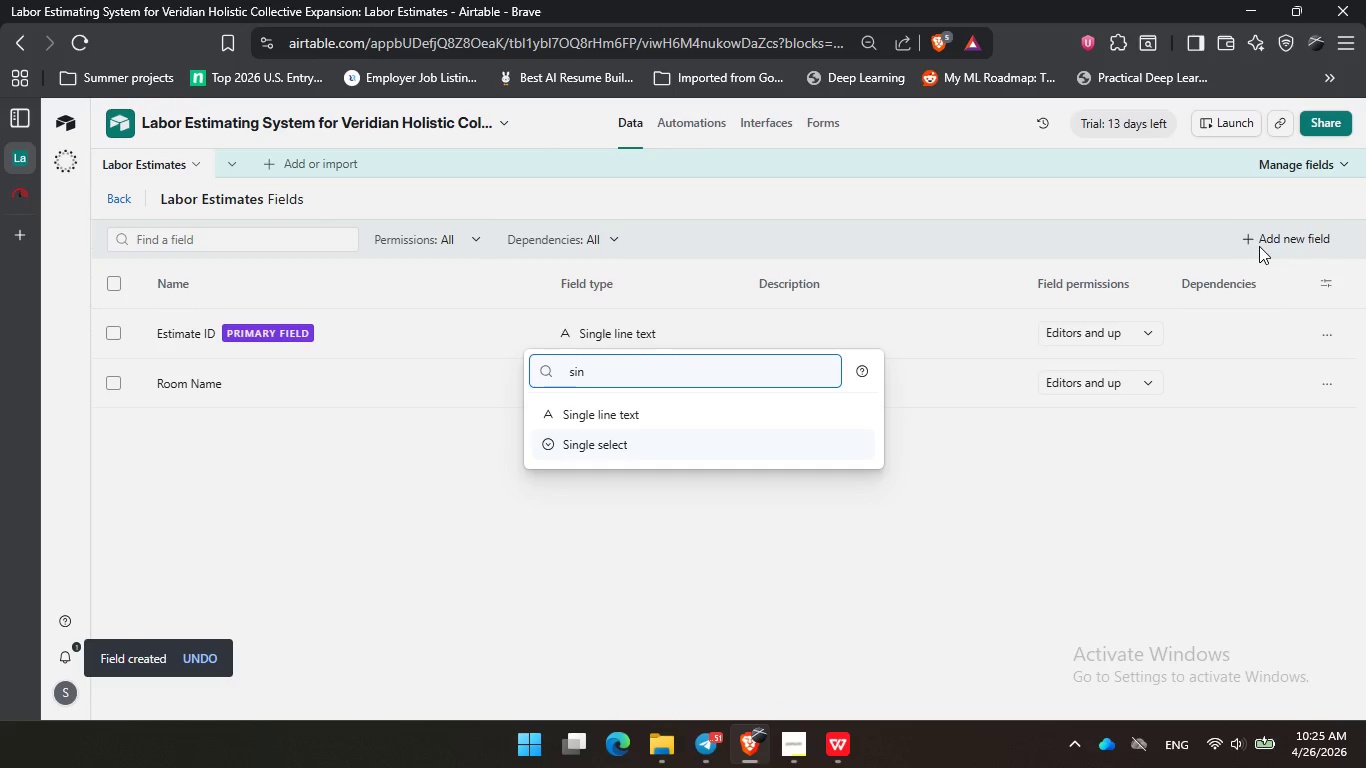 
key(Enter)
 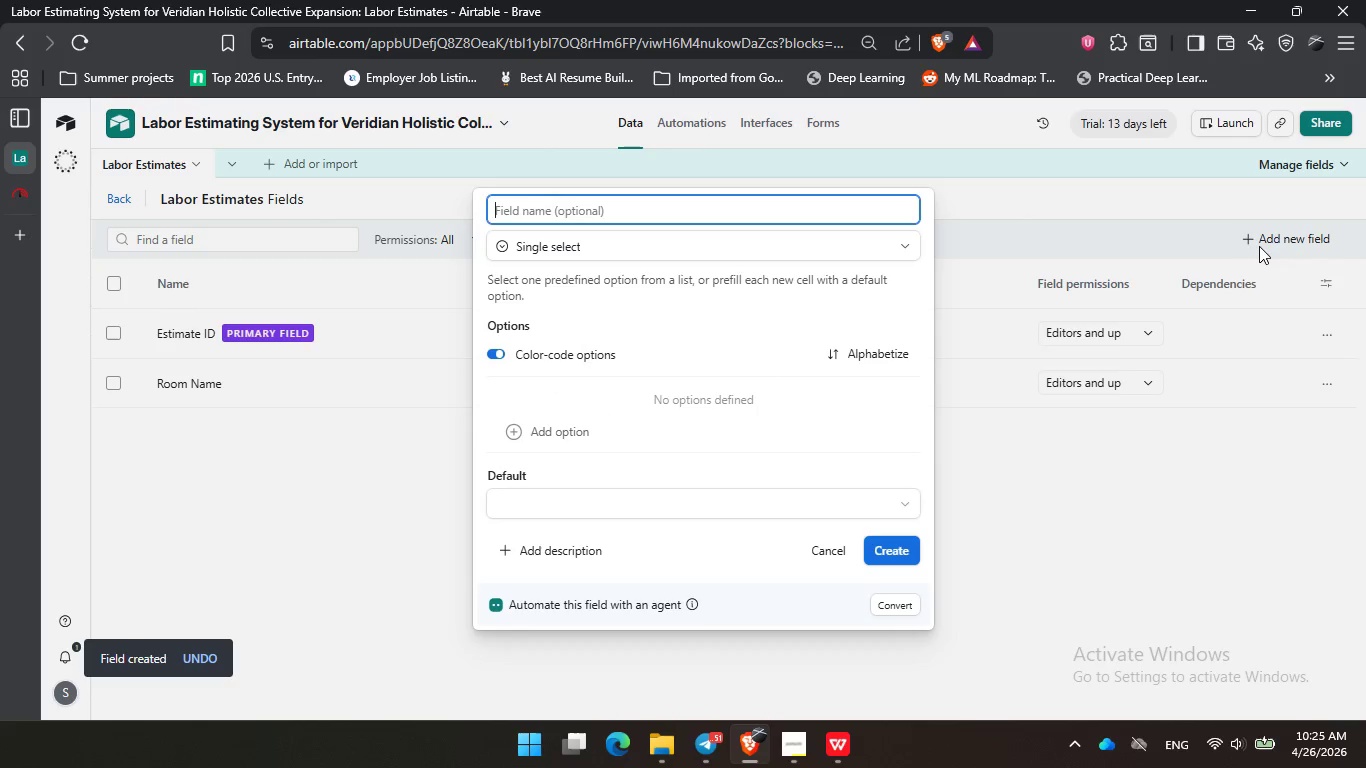 
type(Trade Catagory)
 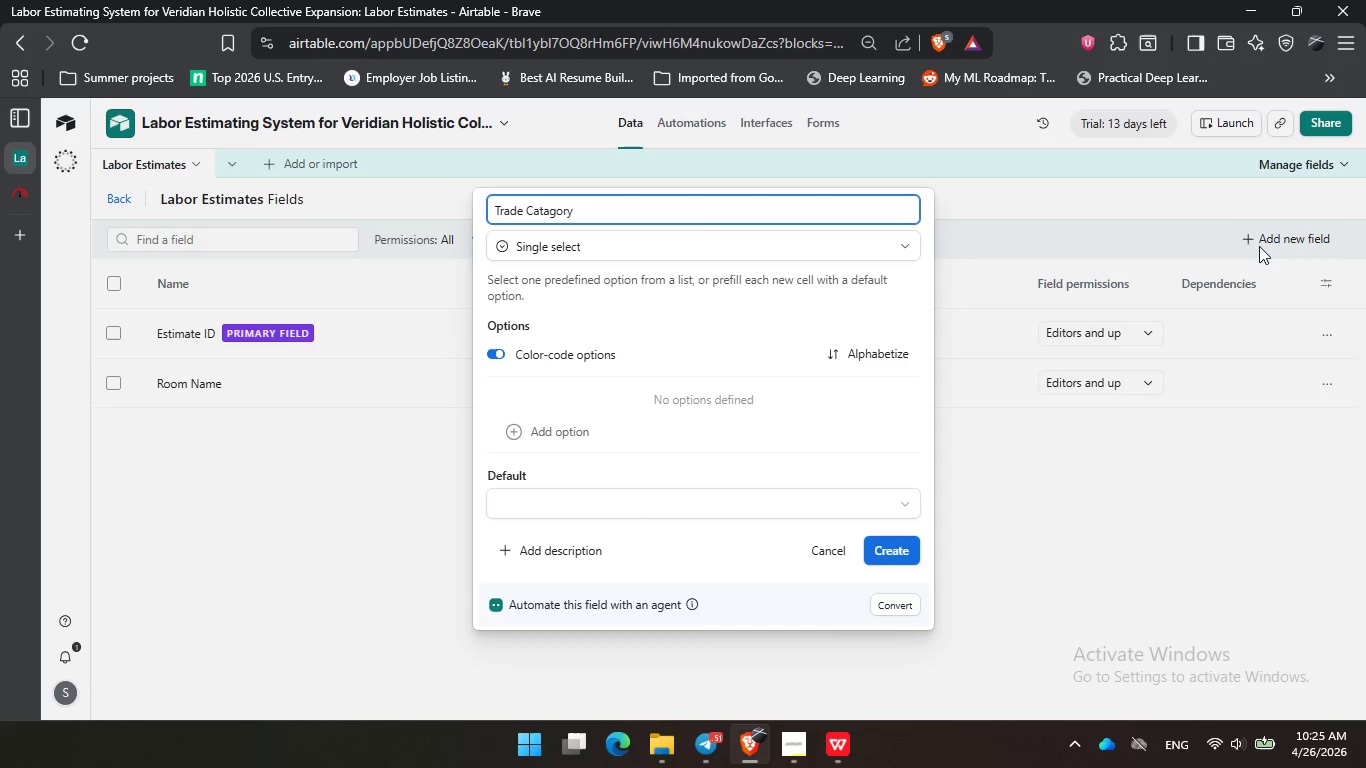 
key(Enter)
 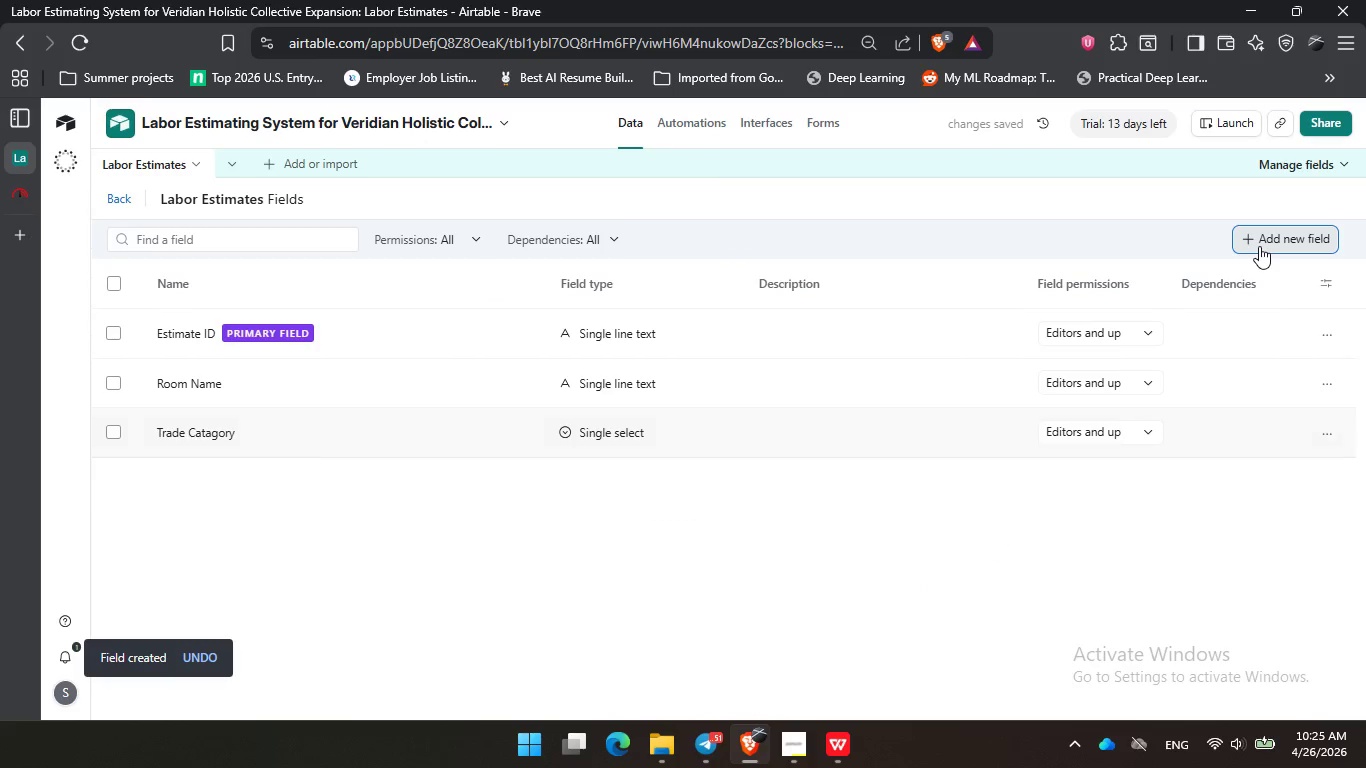 
left_click([1258, 246])
 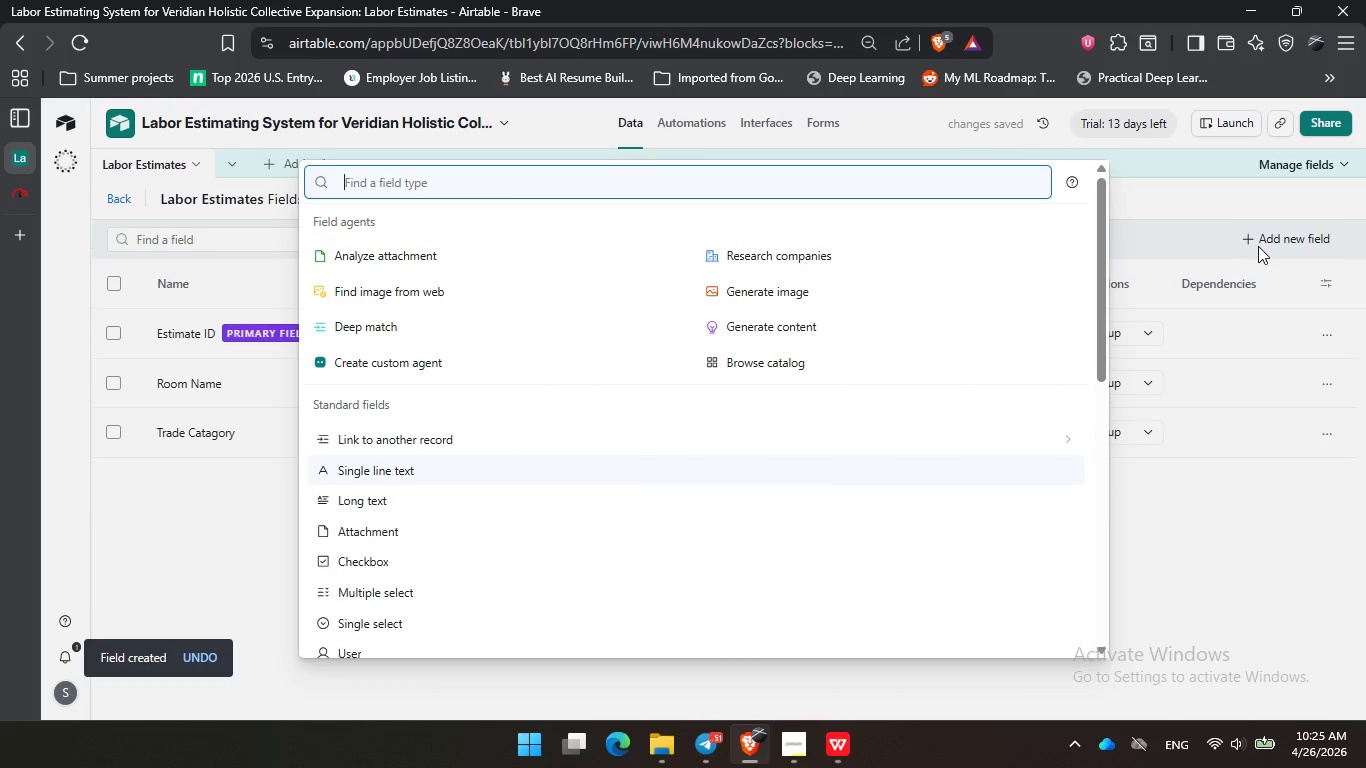 
type(cur)
 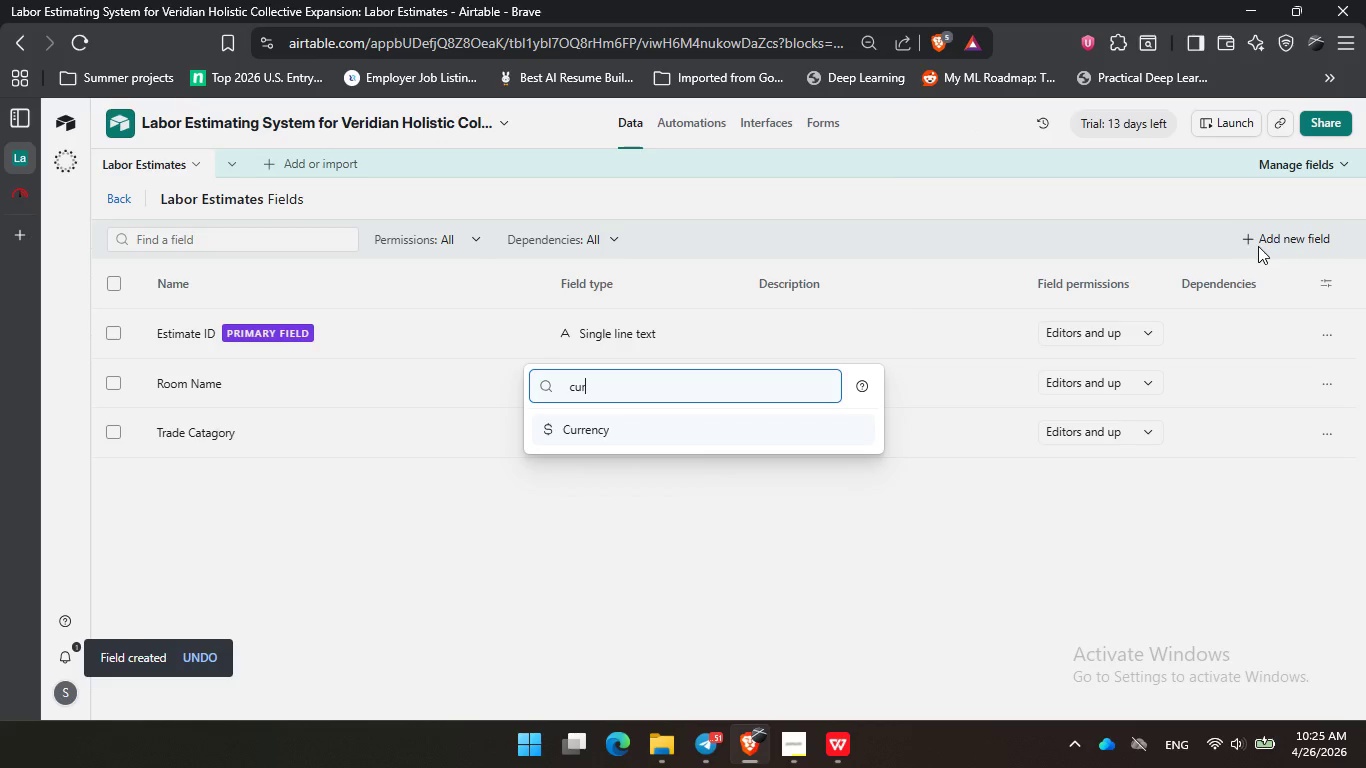 
key(Enter)
 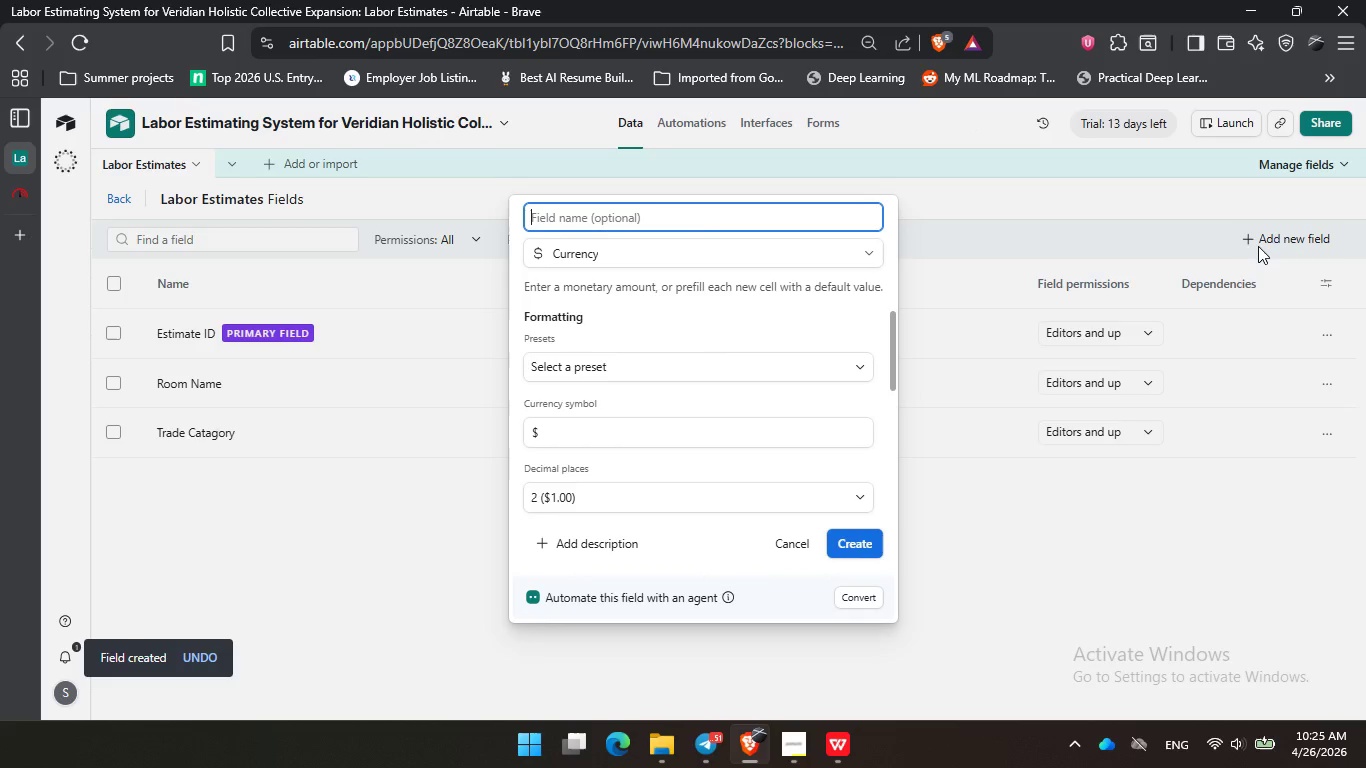 
type(Hourly Rate)
 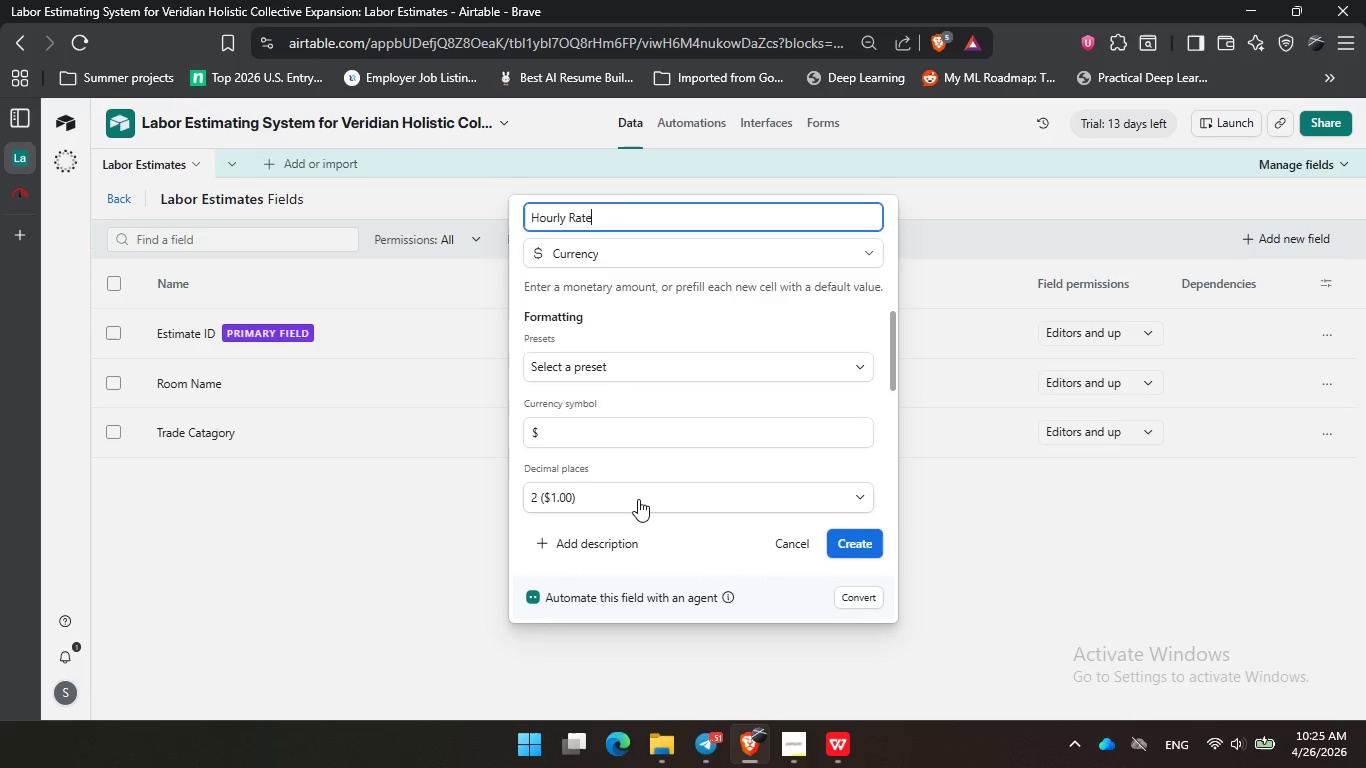 
left_click([857, 544])
 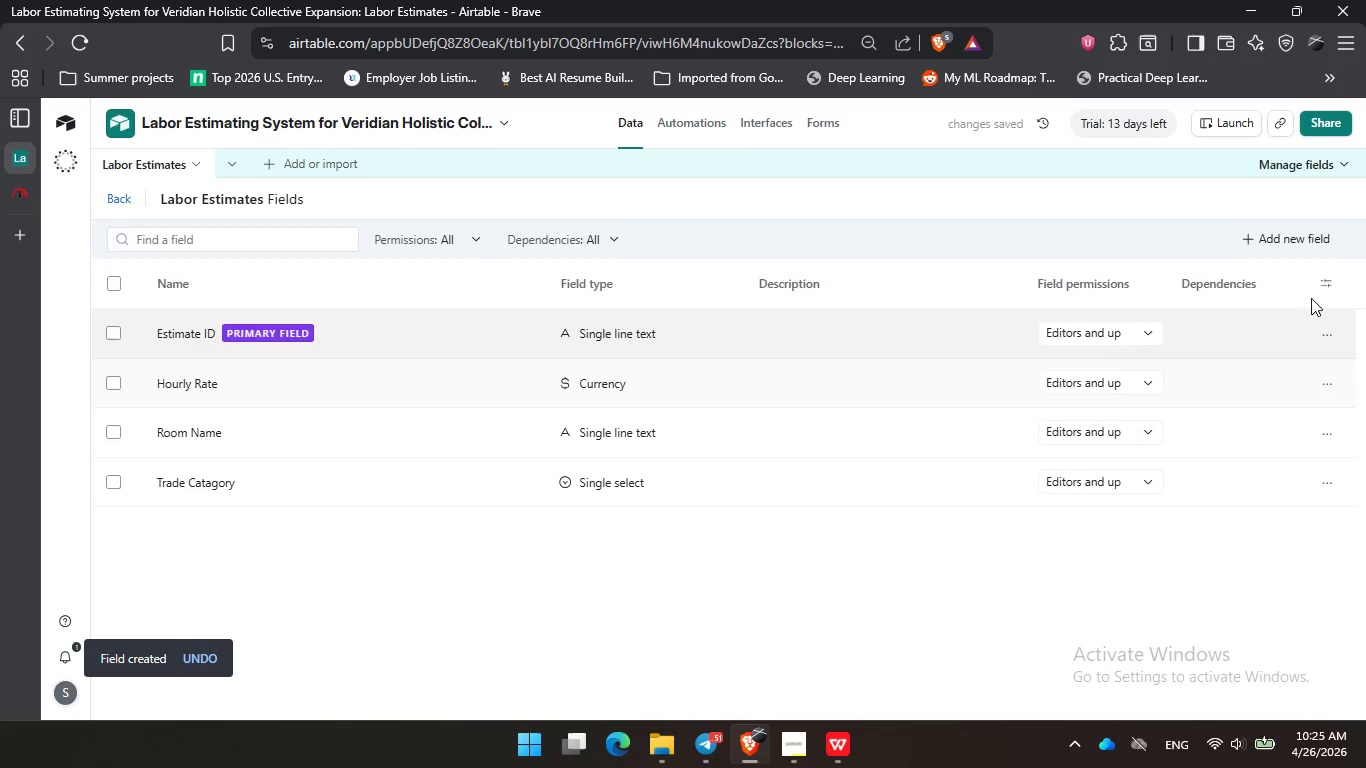 
left_click([1293, 249])
 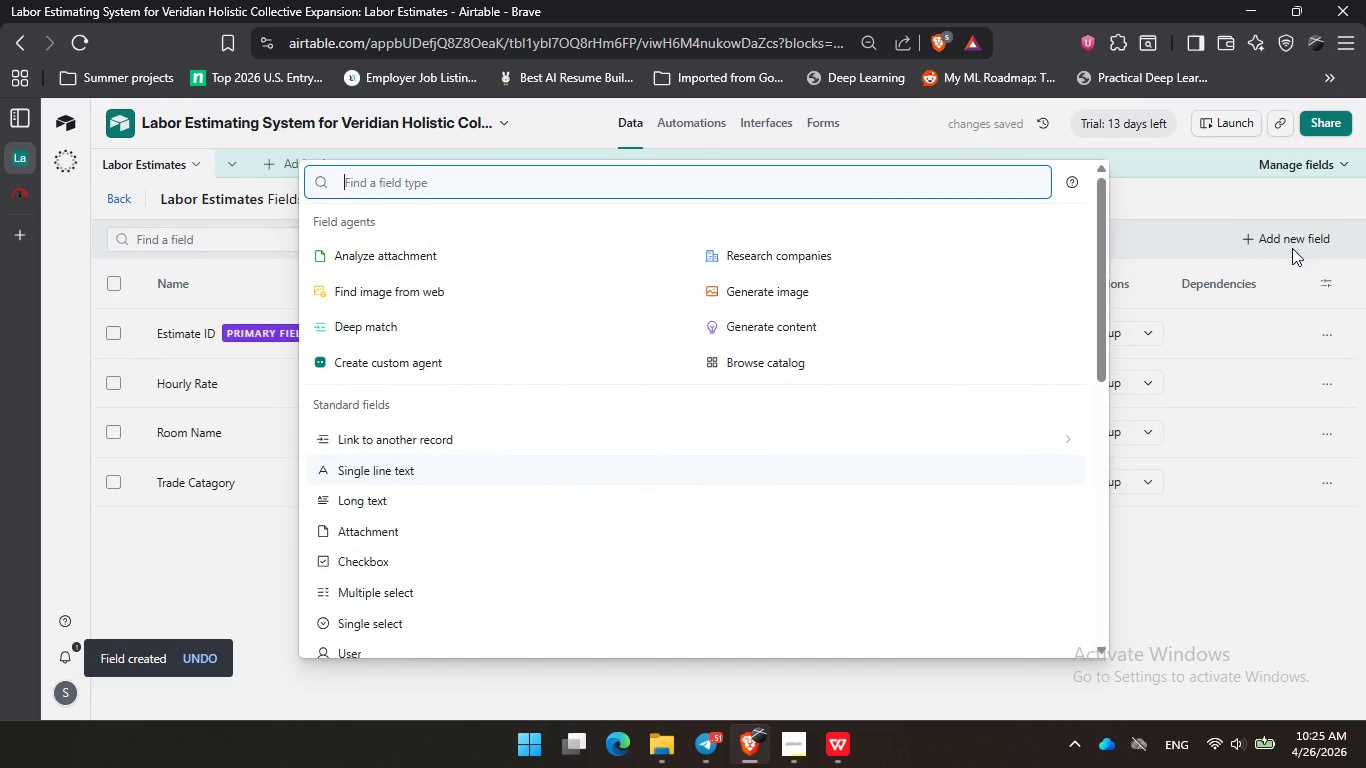 
type(nu)
 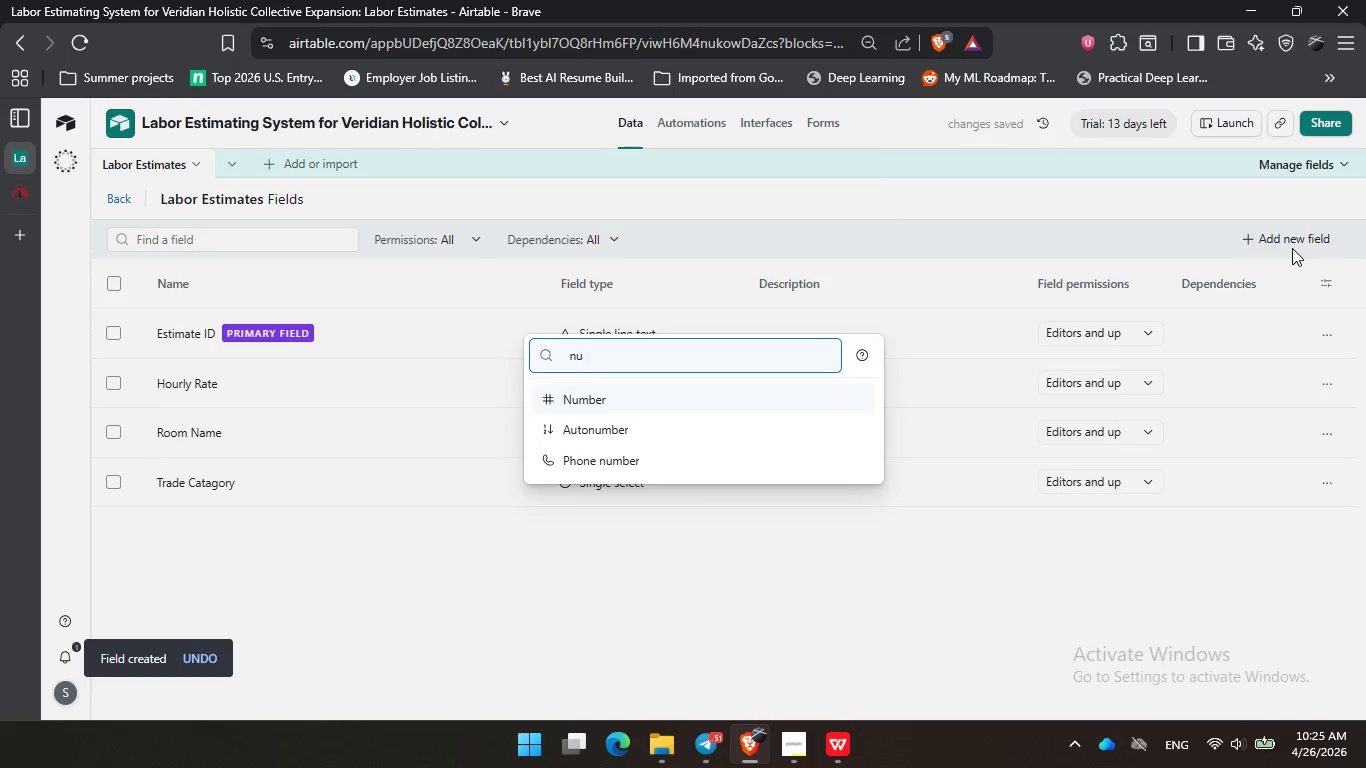 
key(Enter)
 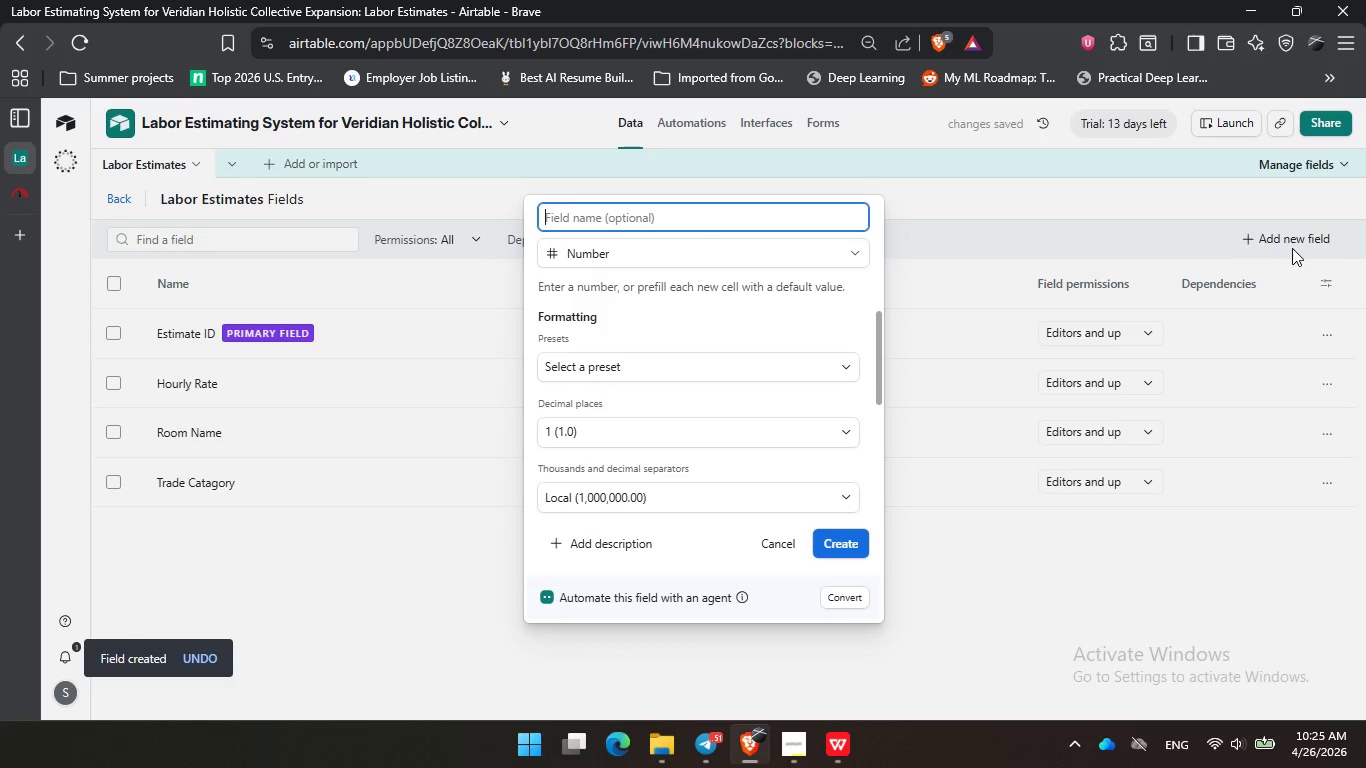 
hold_key(key=ShiftLeft, duration=0.39)
 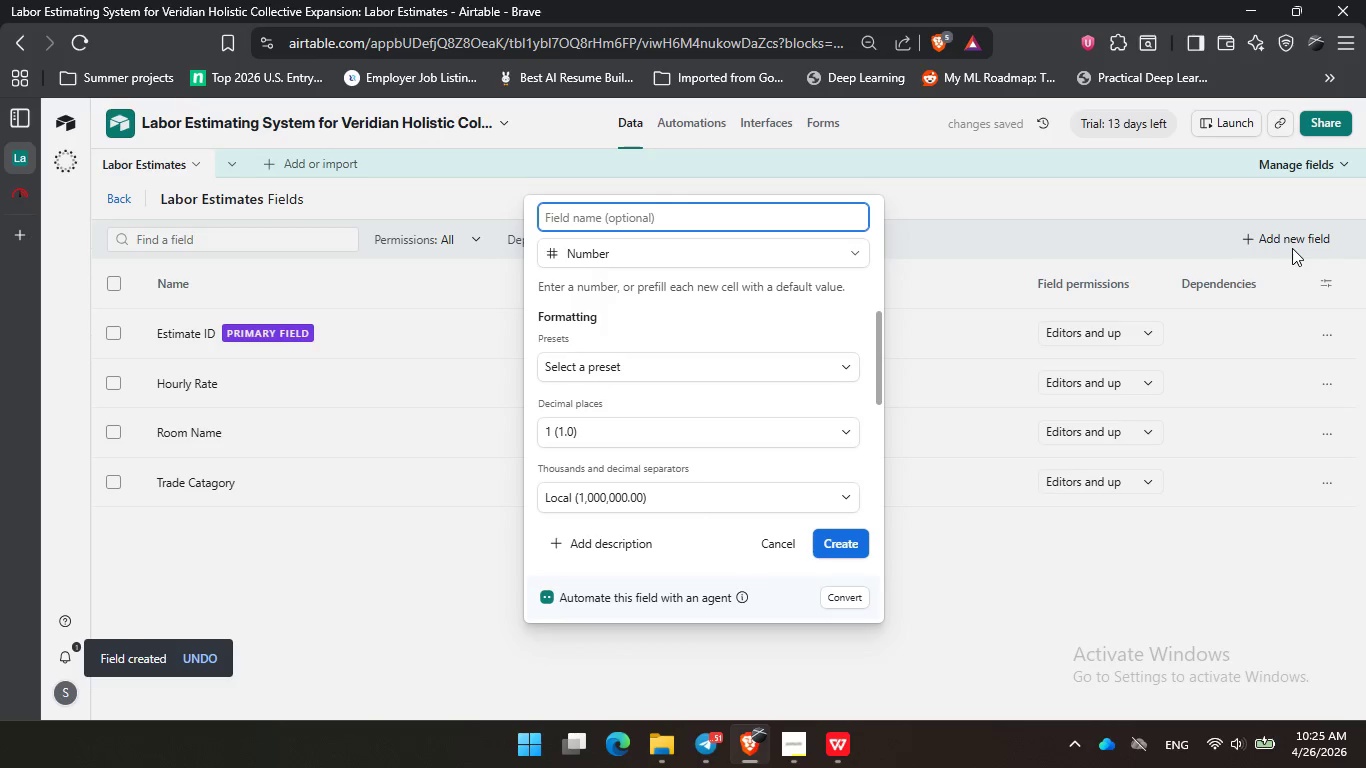 
hold_key(key=ShiftLeft, duration=0.72)
 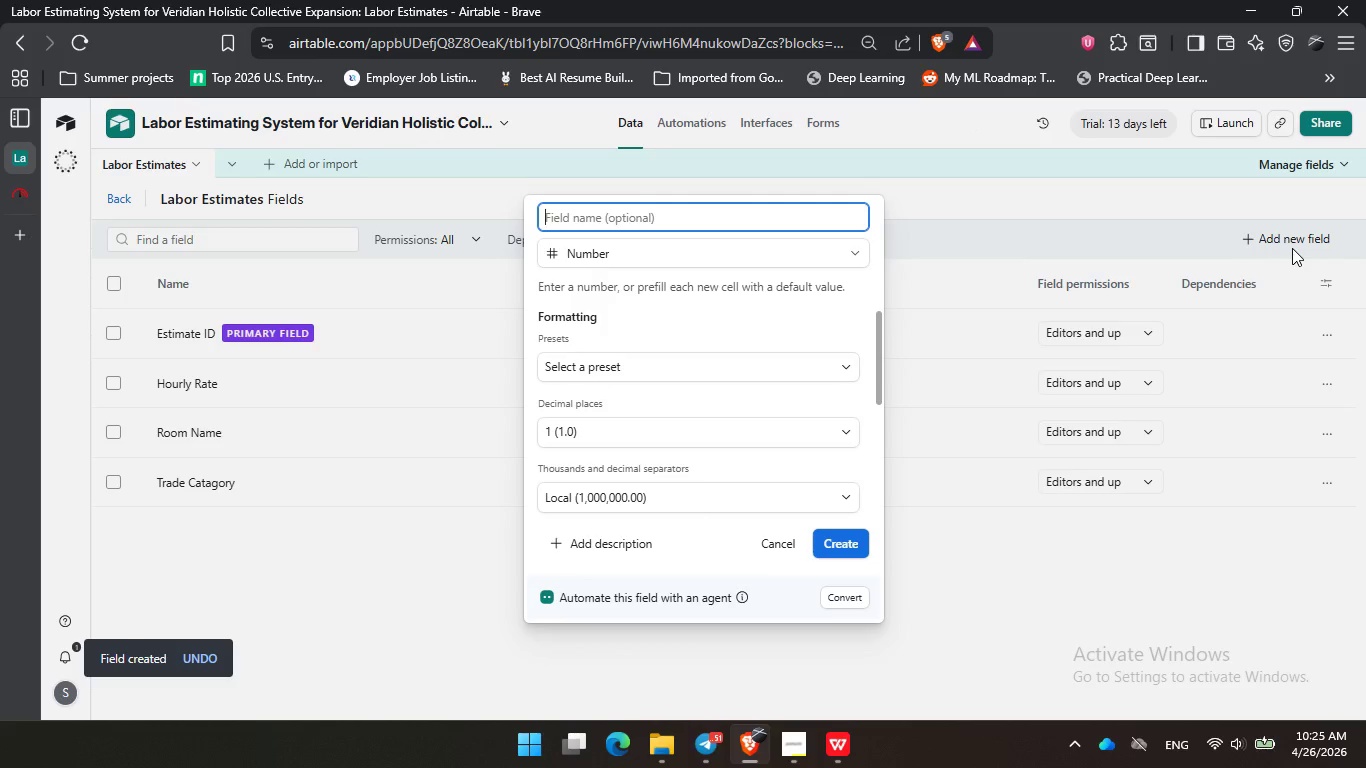 
type(R)
key(Backspace)
type(Estimated Hours)
 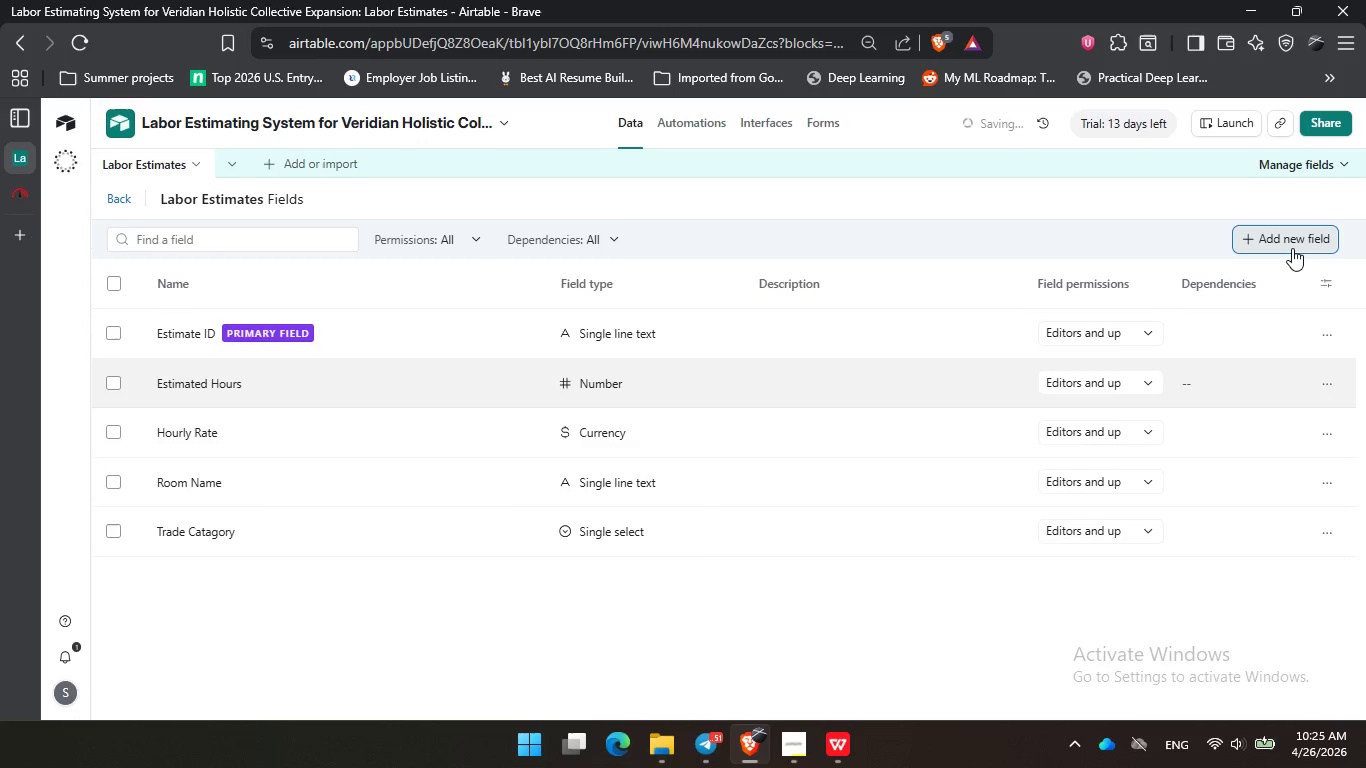 
 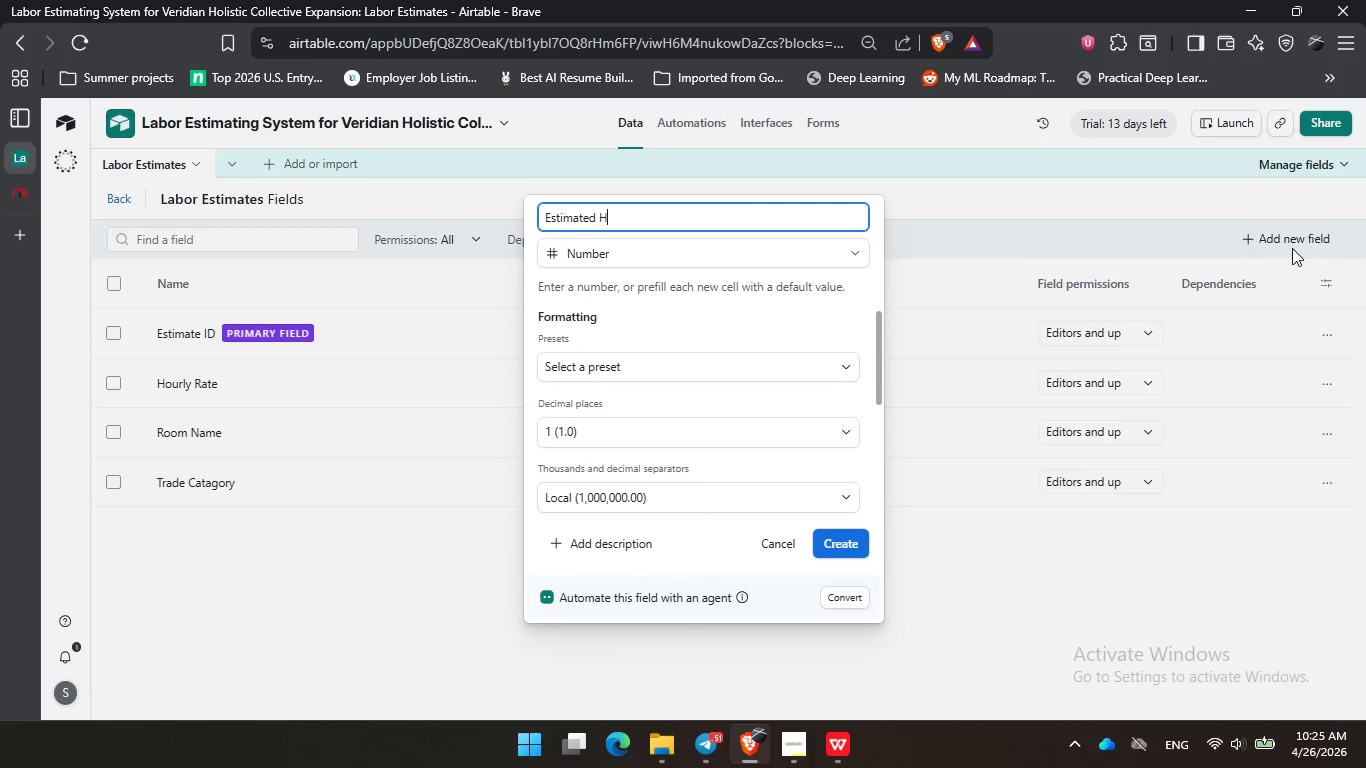 
key(Enter)
 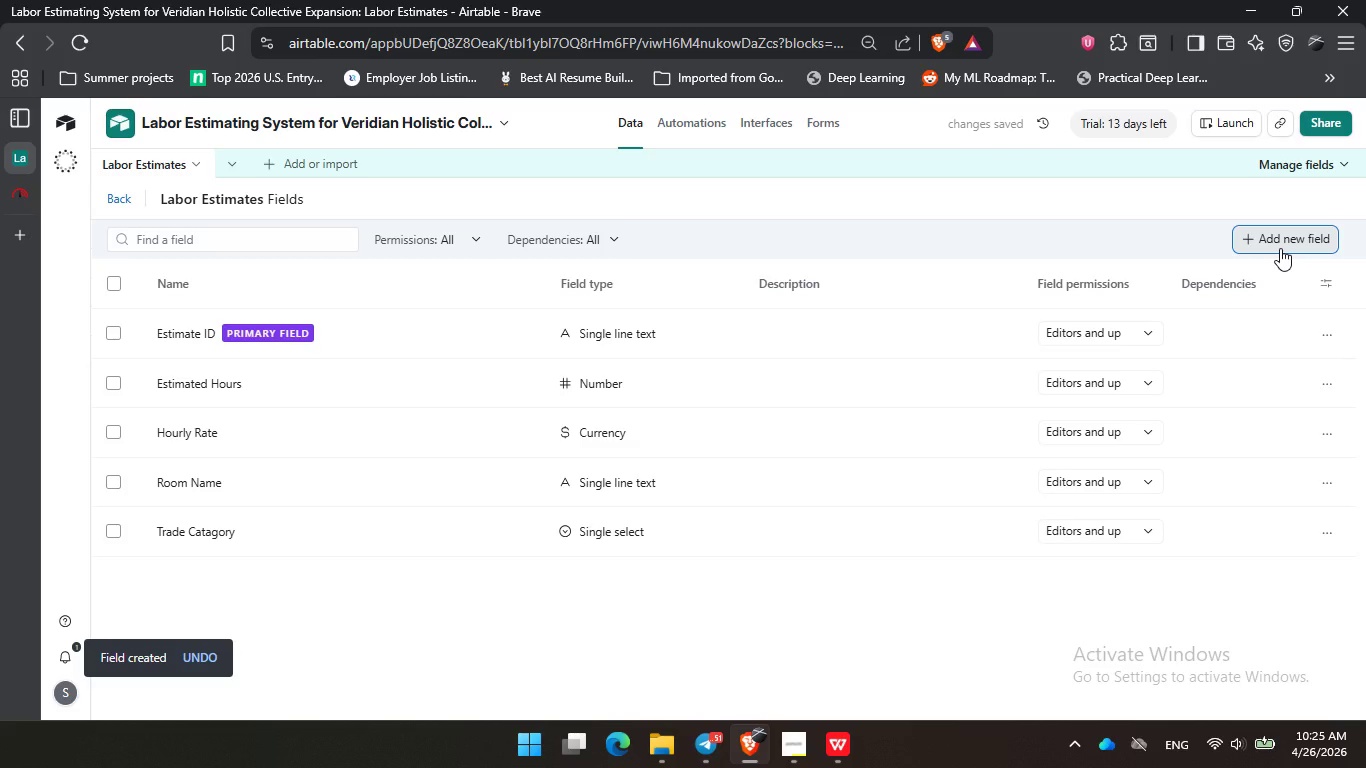 
wait(5.12)
 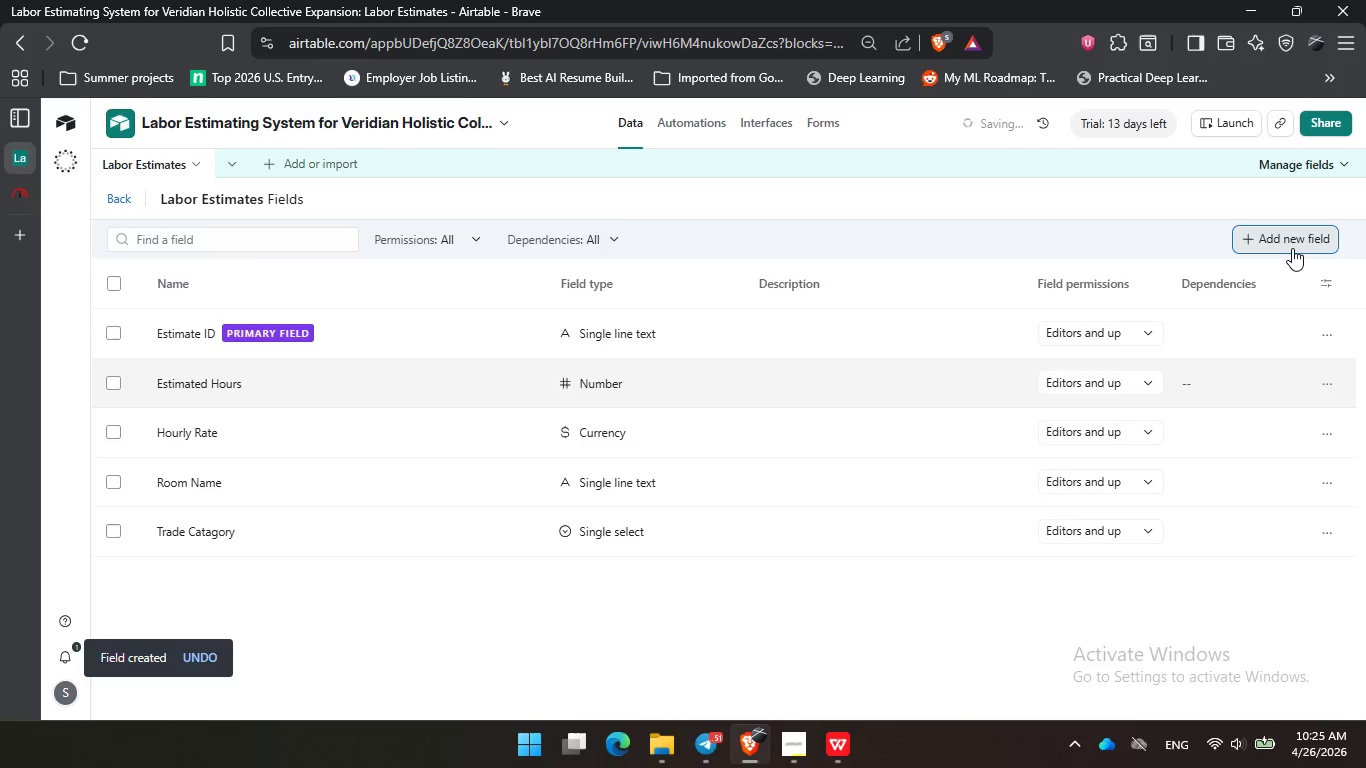 
left_click([1280, 248])
 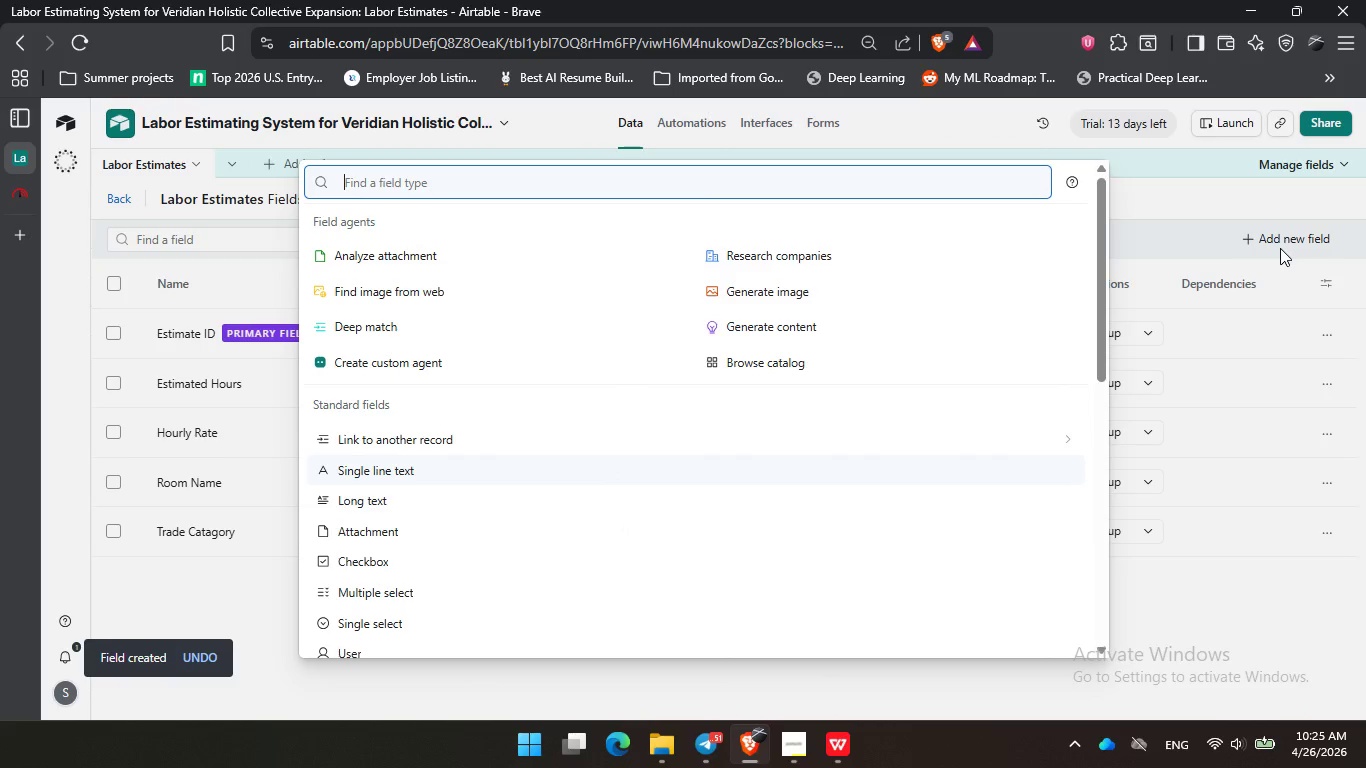 
type(che)
 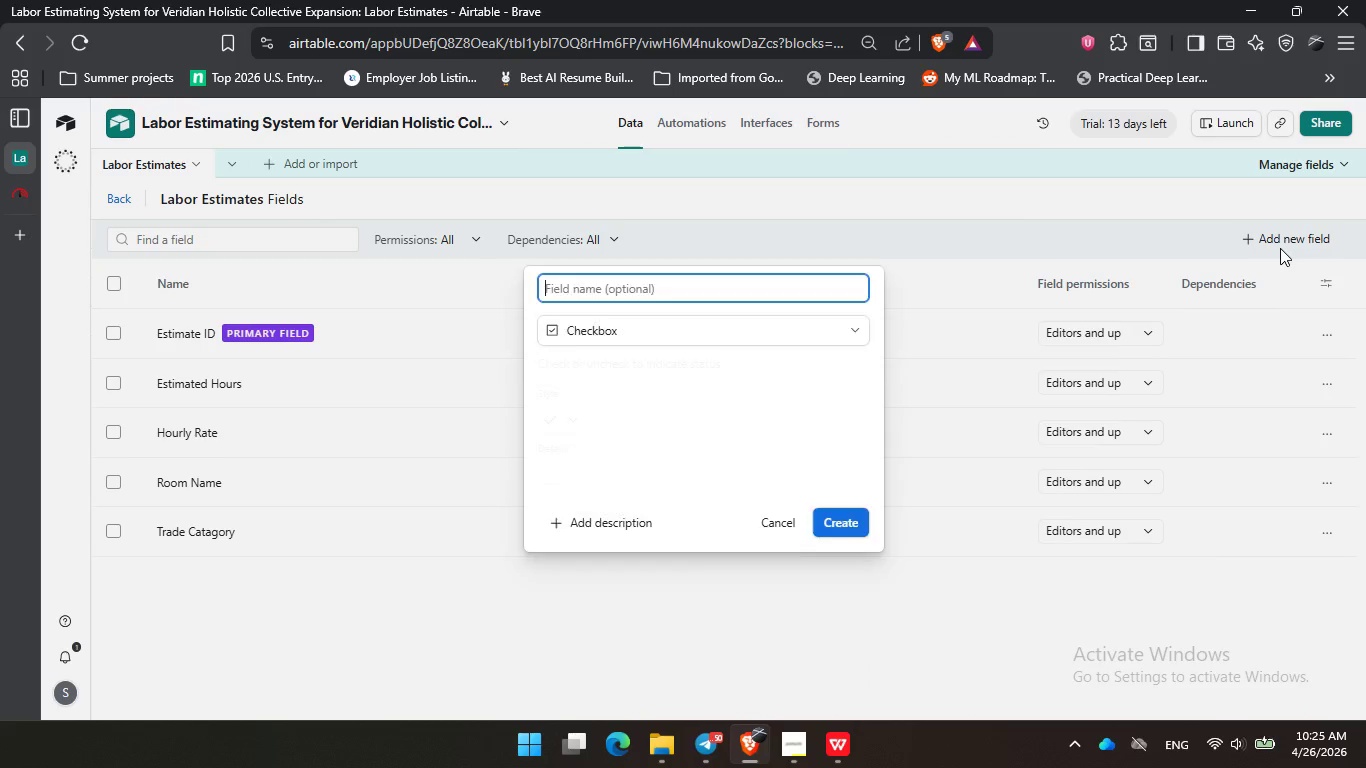 
key(Enter)
 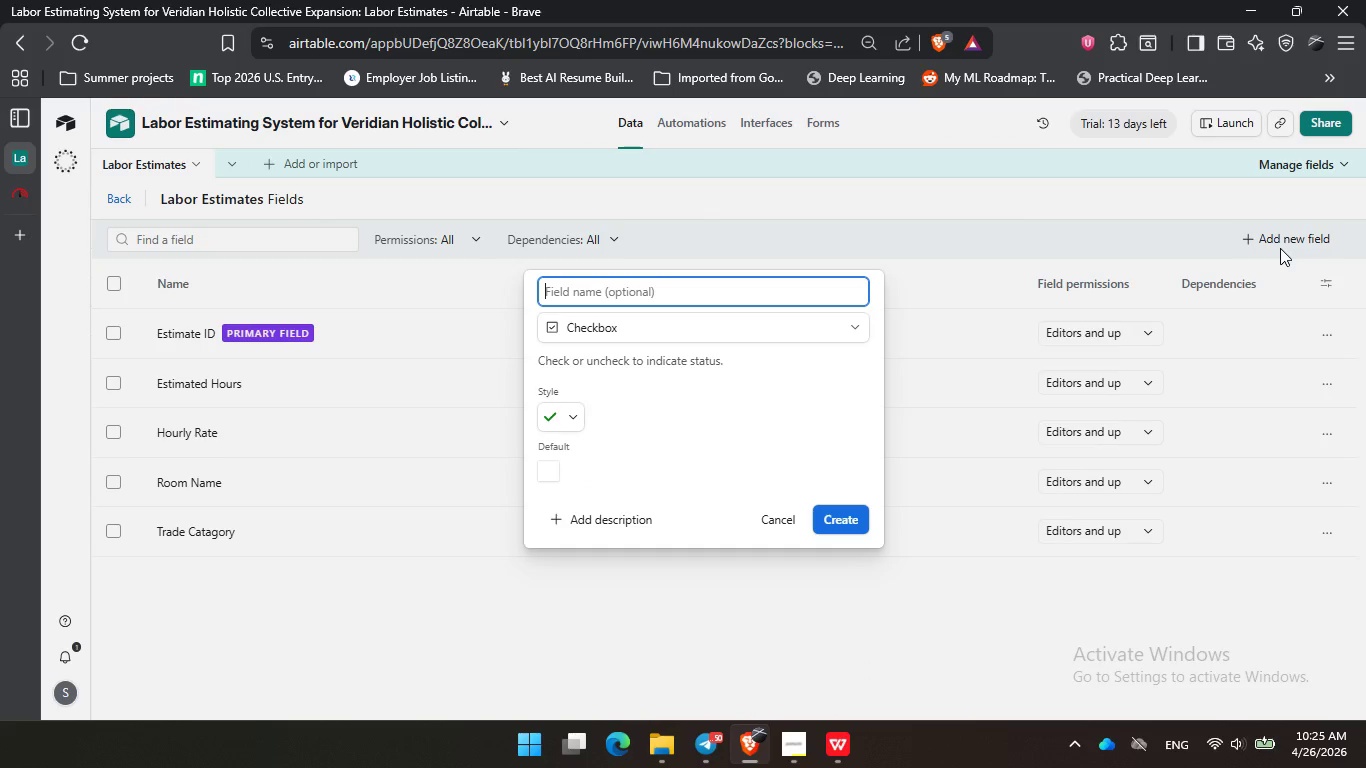 
type(Medical Grade)
 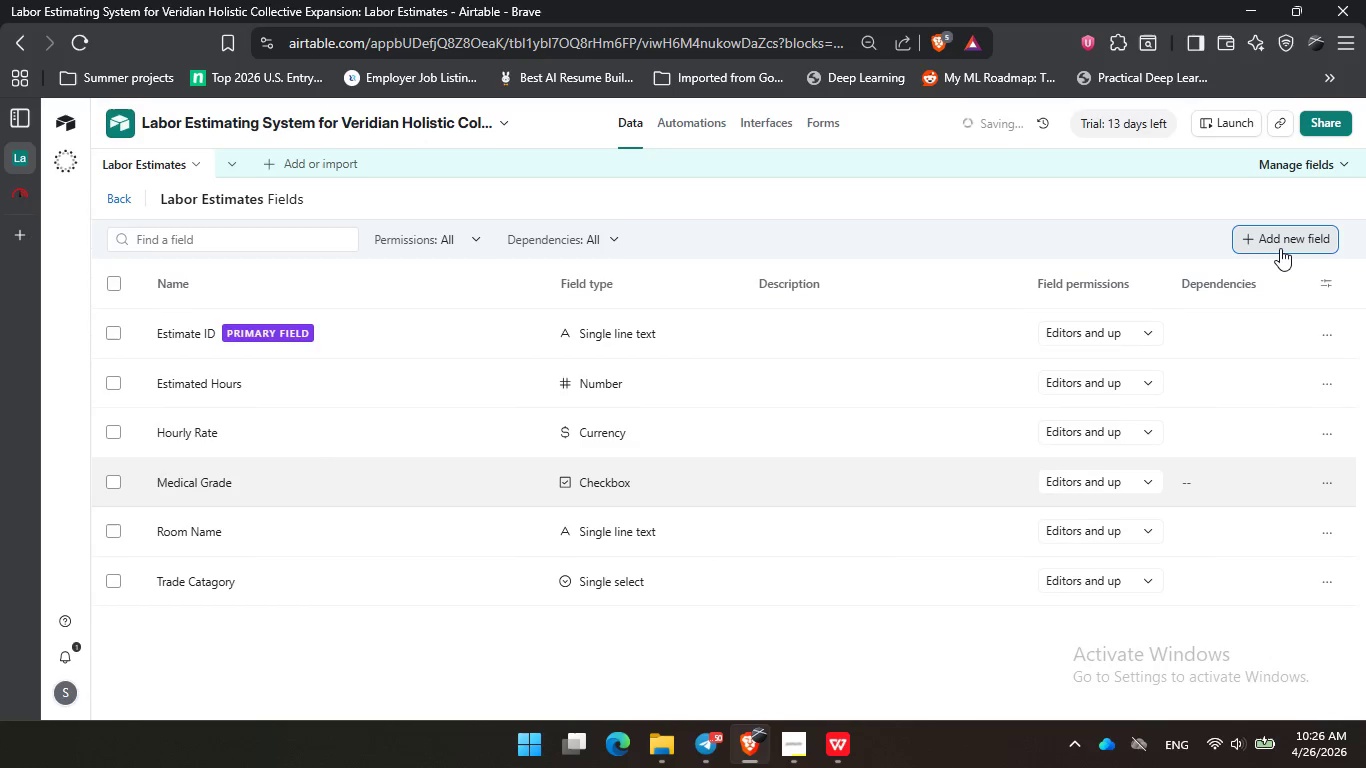 
 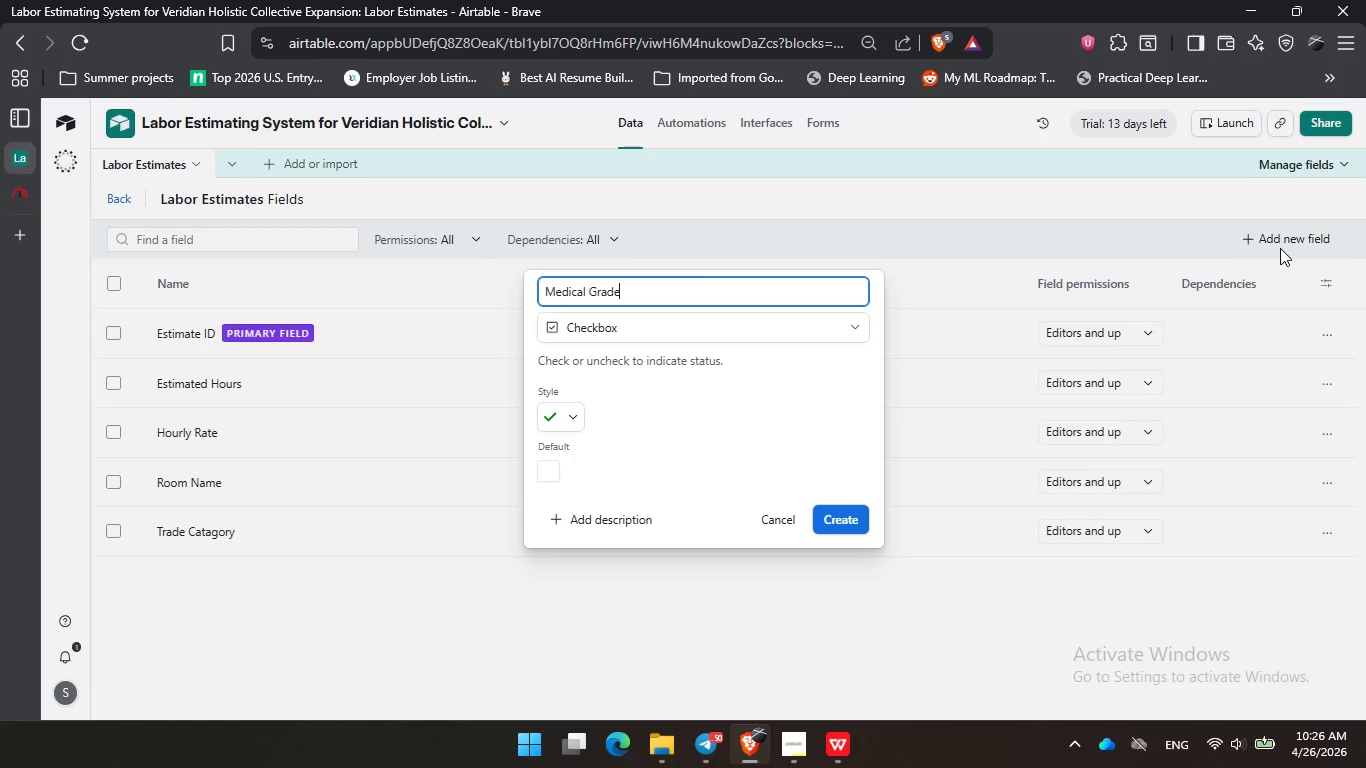 
key(Enter)
 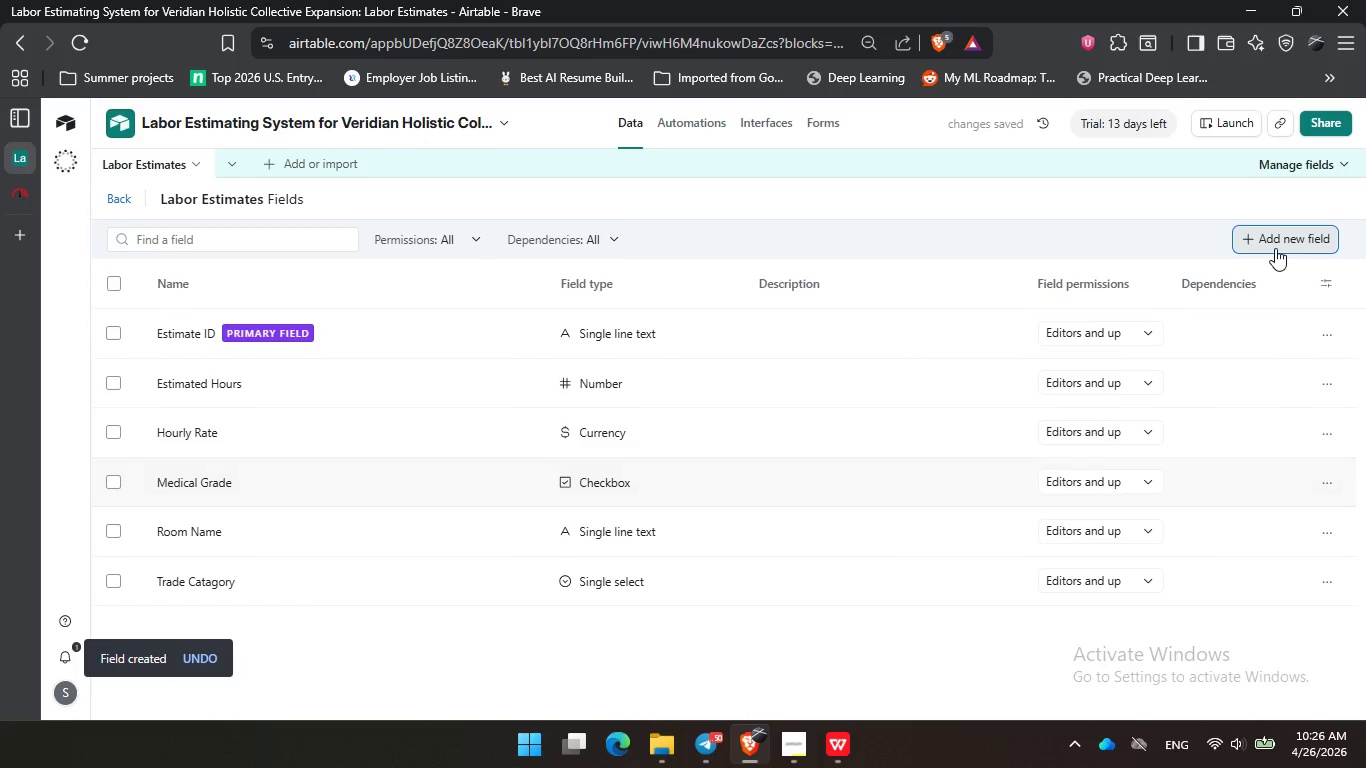 
left_click([1275, 248])
 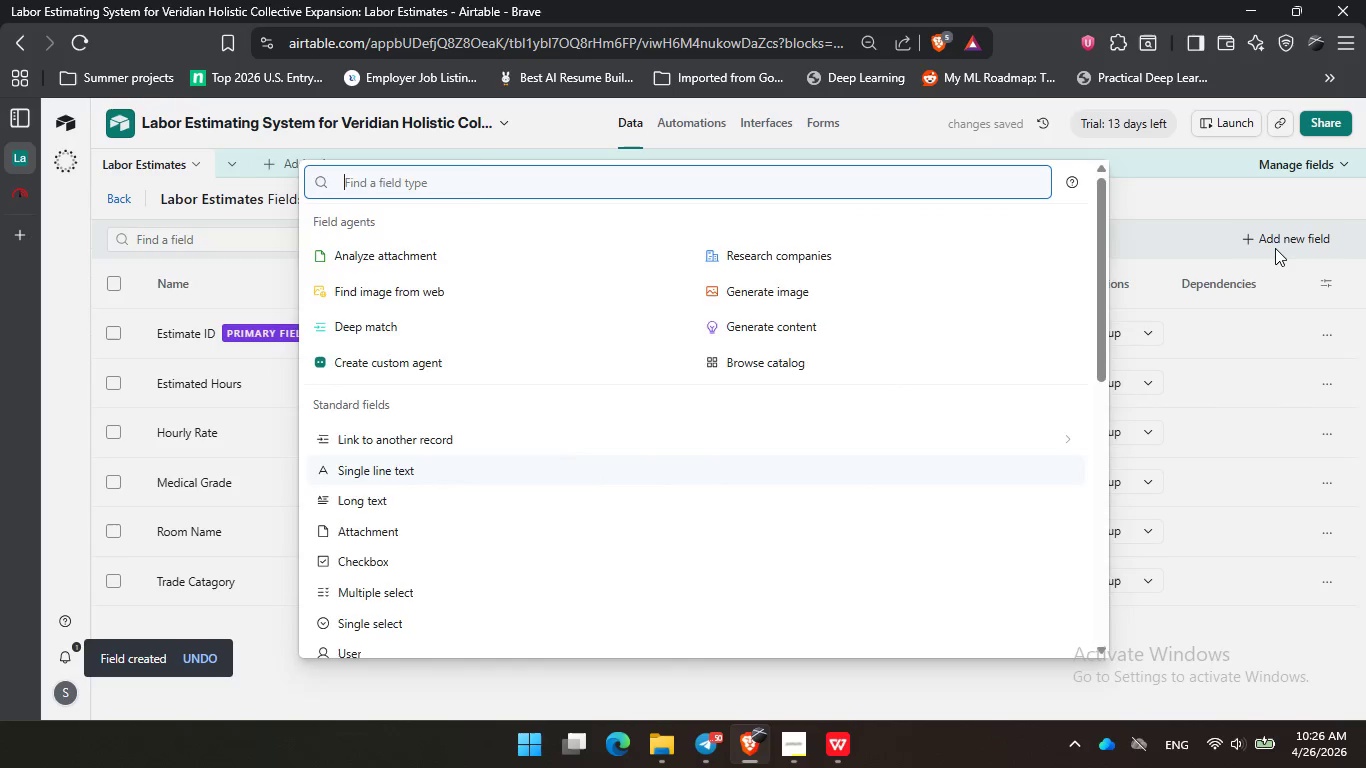 
type(sta)
 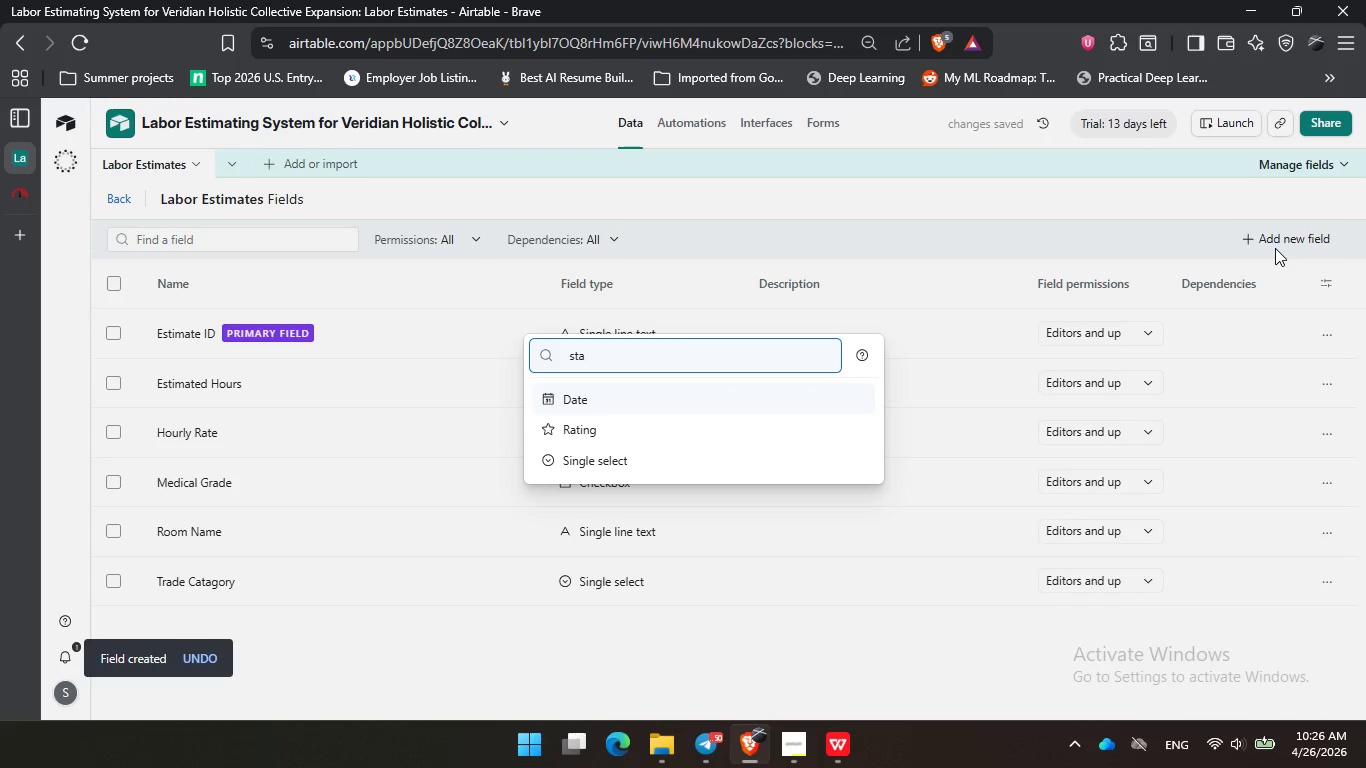 
key(ArrowDown)
 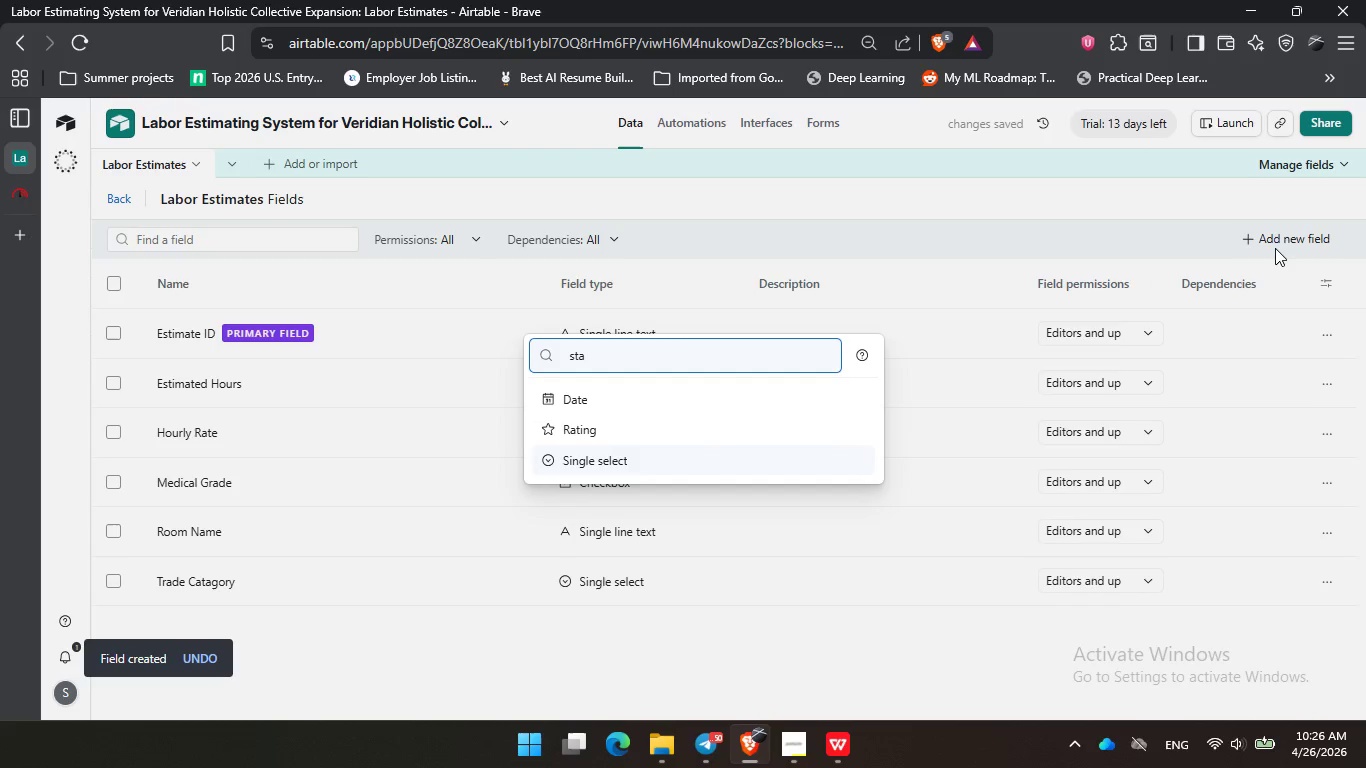 
key(ArrowDown)
 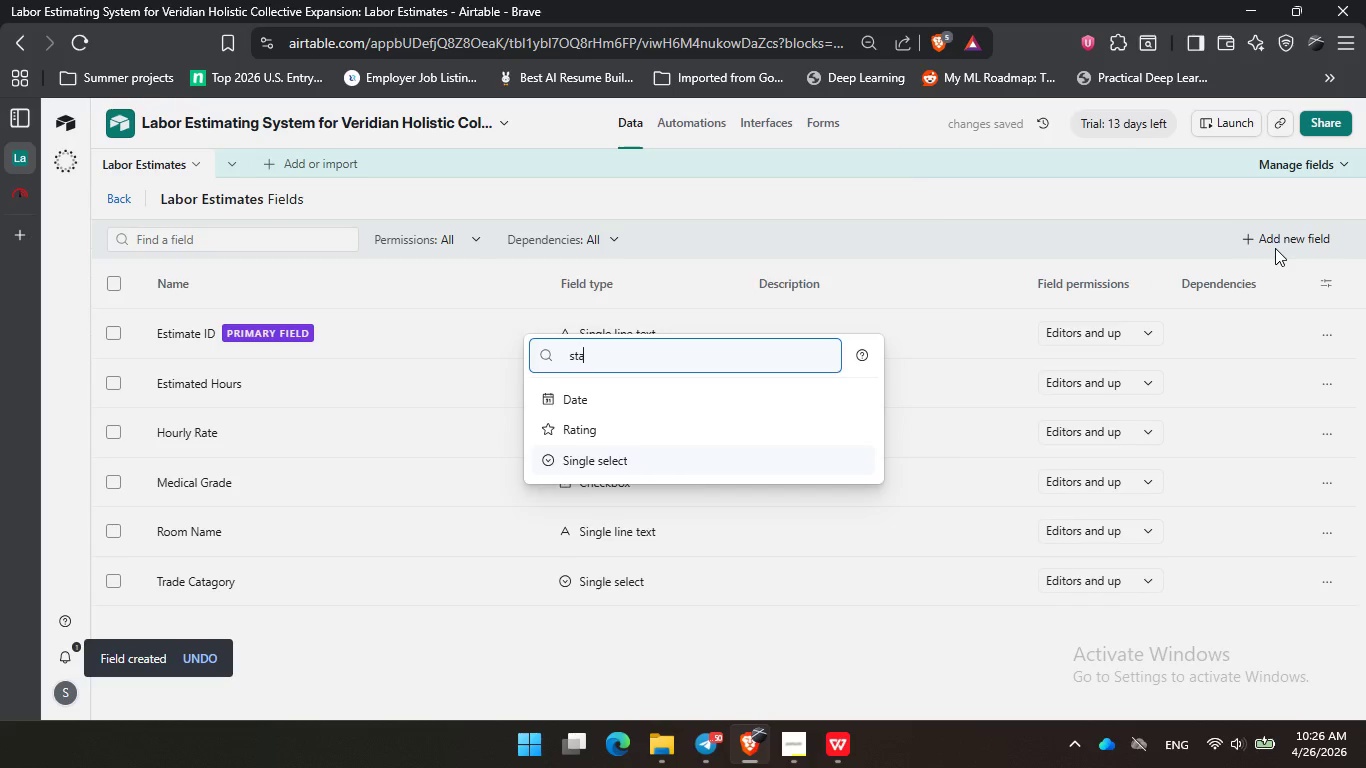 
key(Enter)
 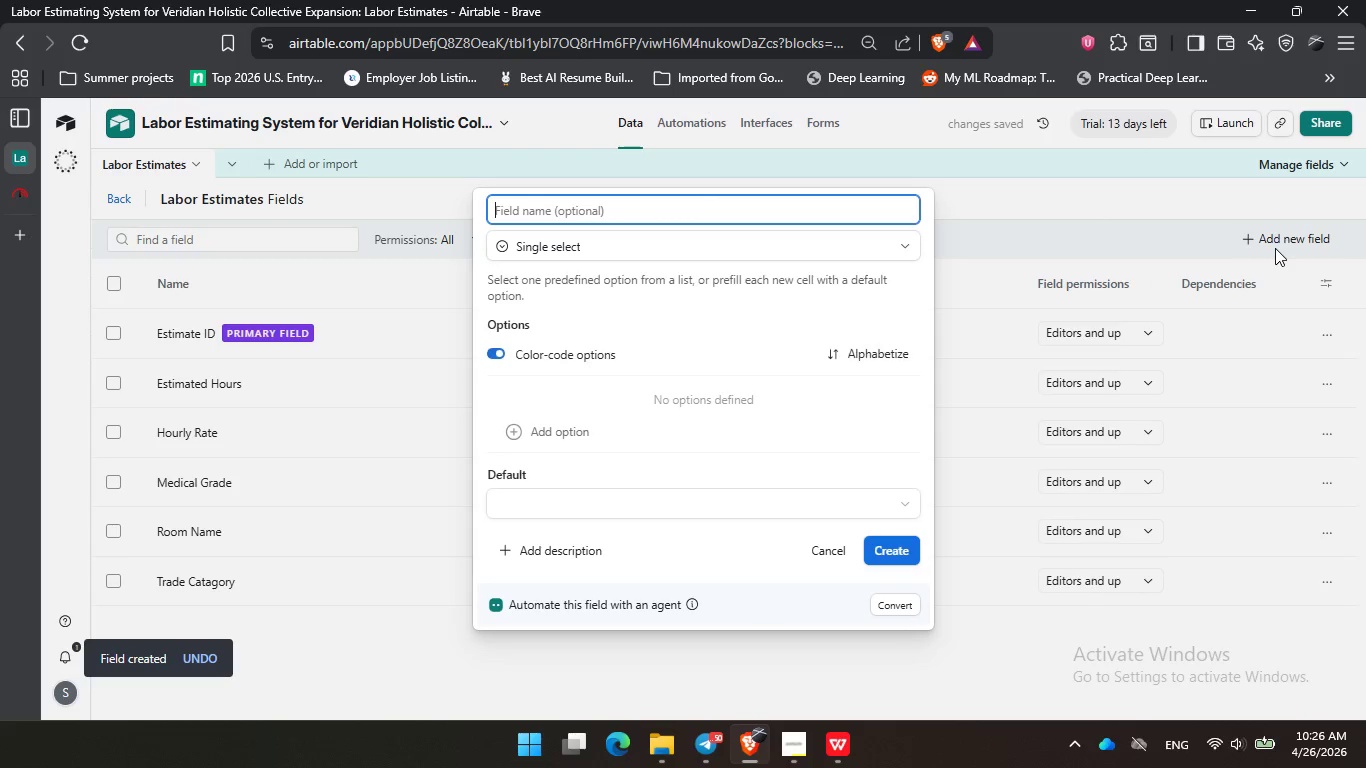 
type(Status)
 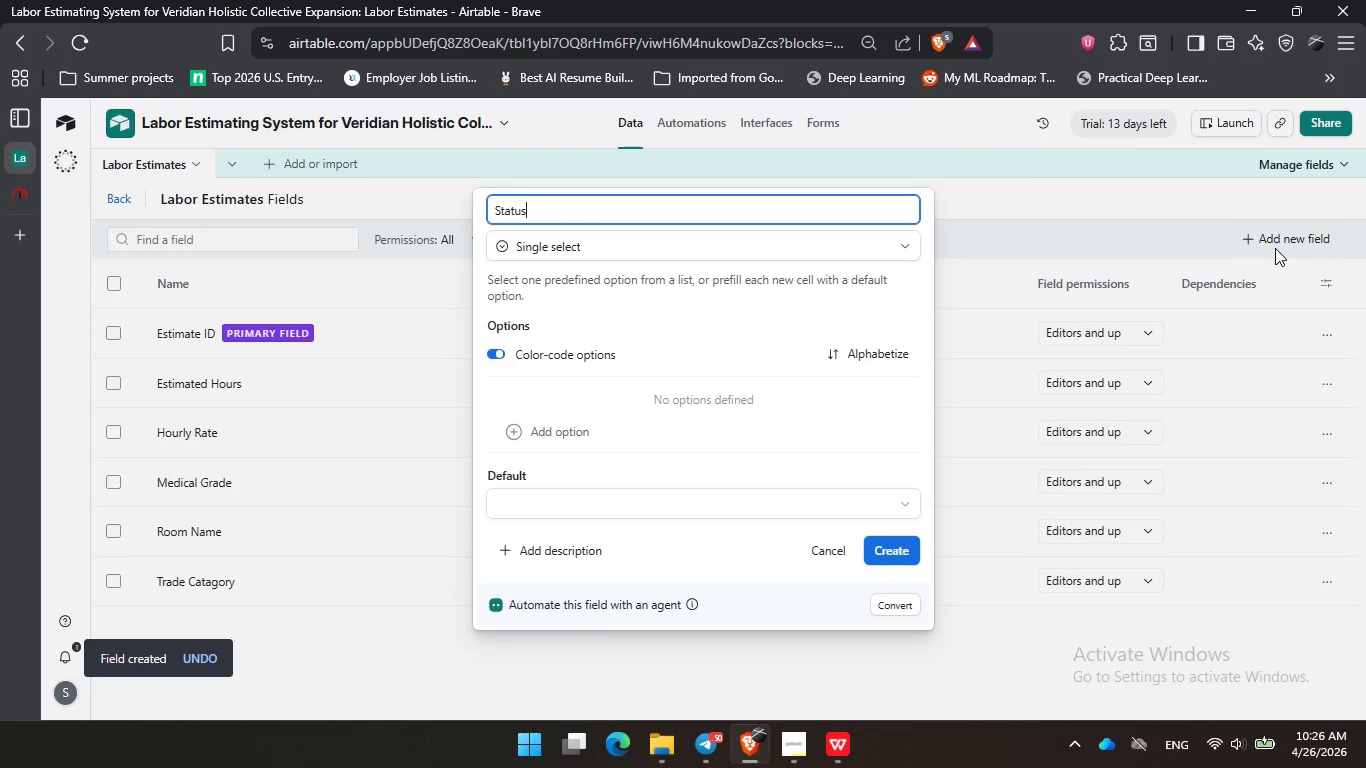 
key(Enter)
 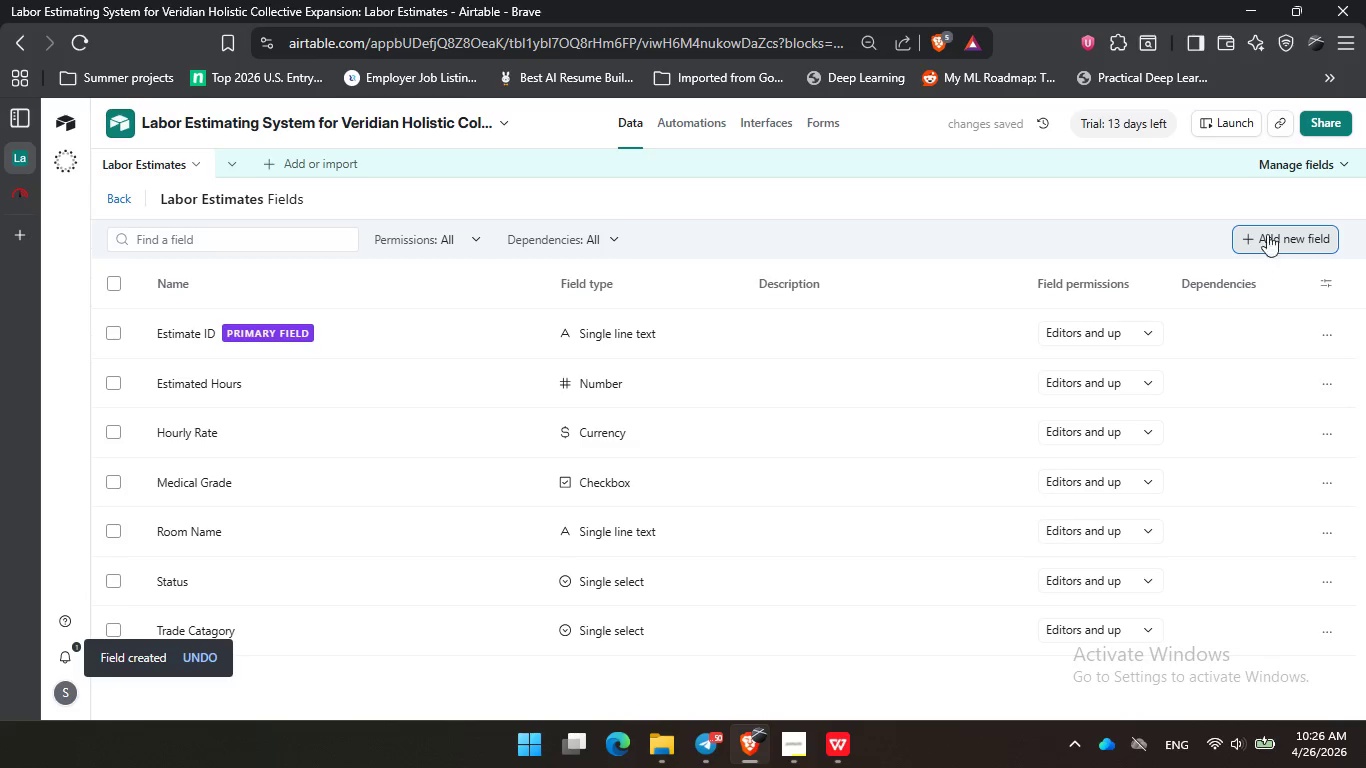 
left_click([822, 758])
 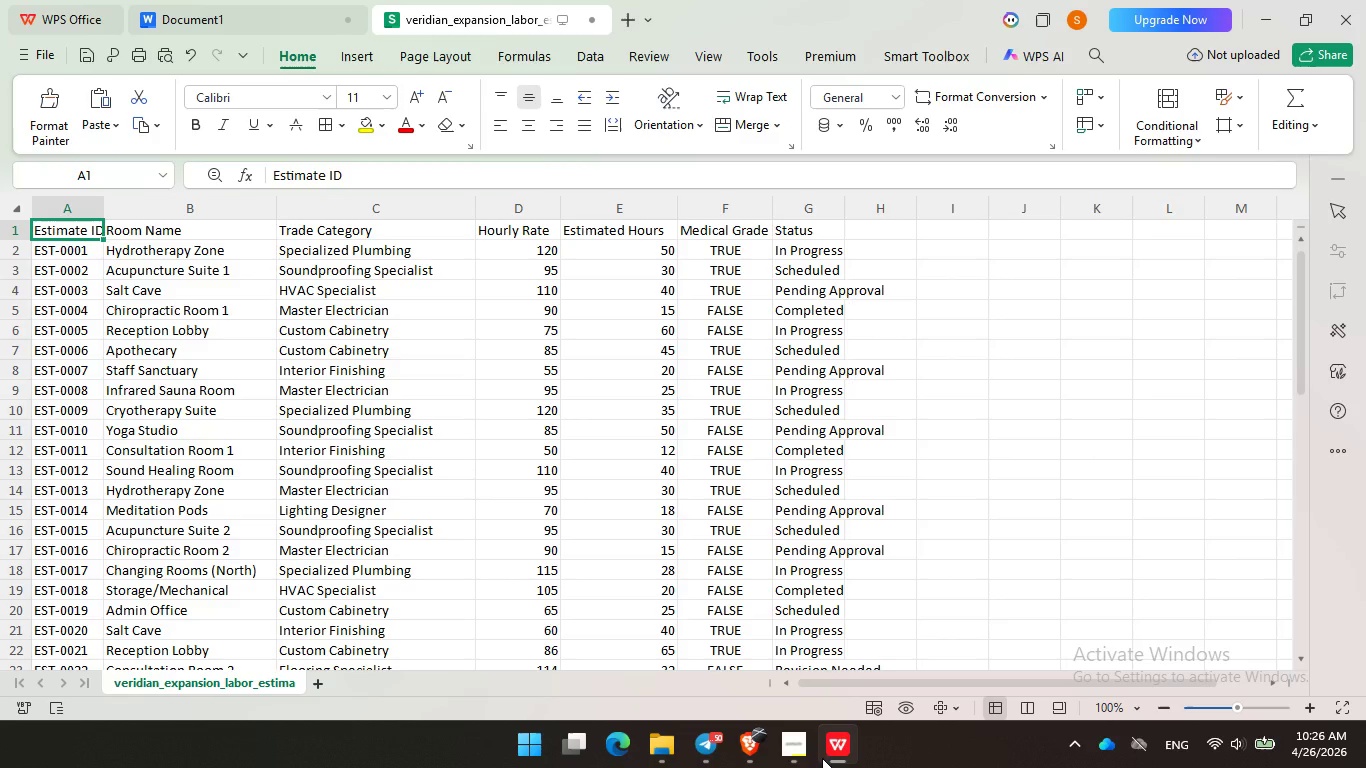 
left_click([822, 758])
 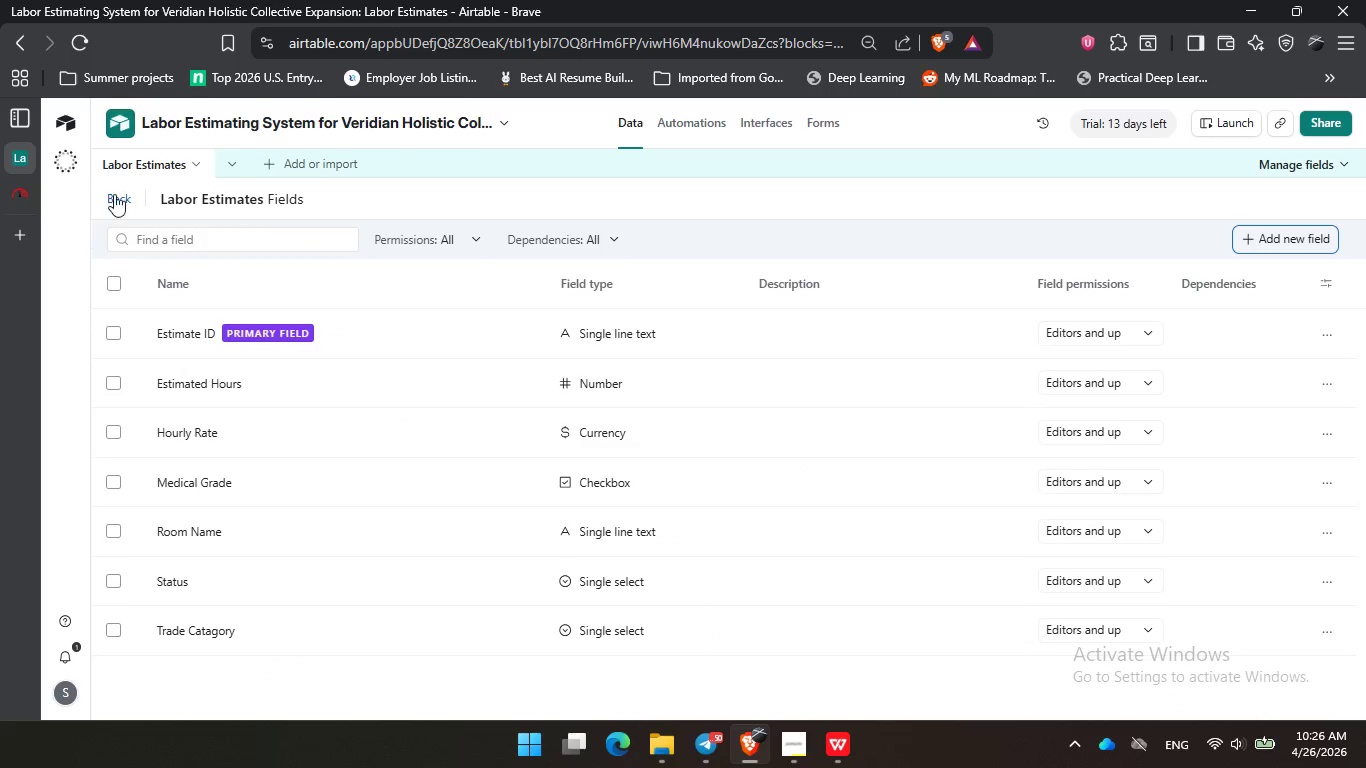 
left_click([118, 193])
 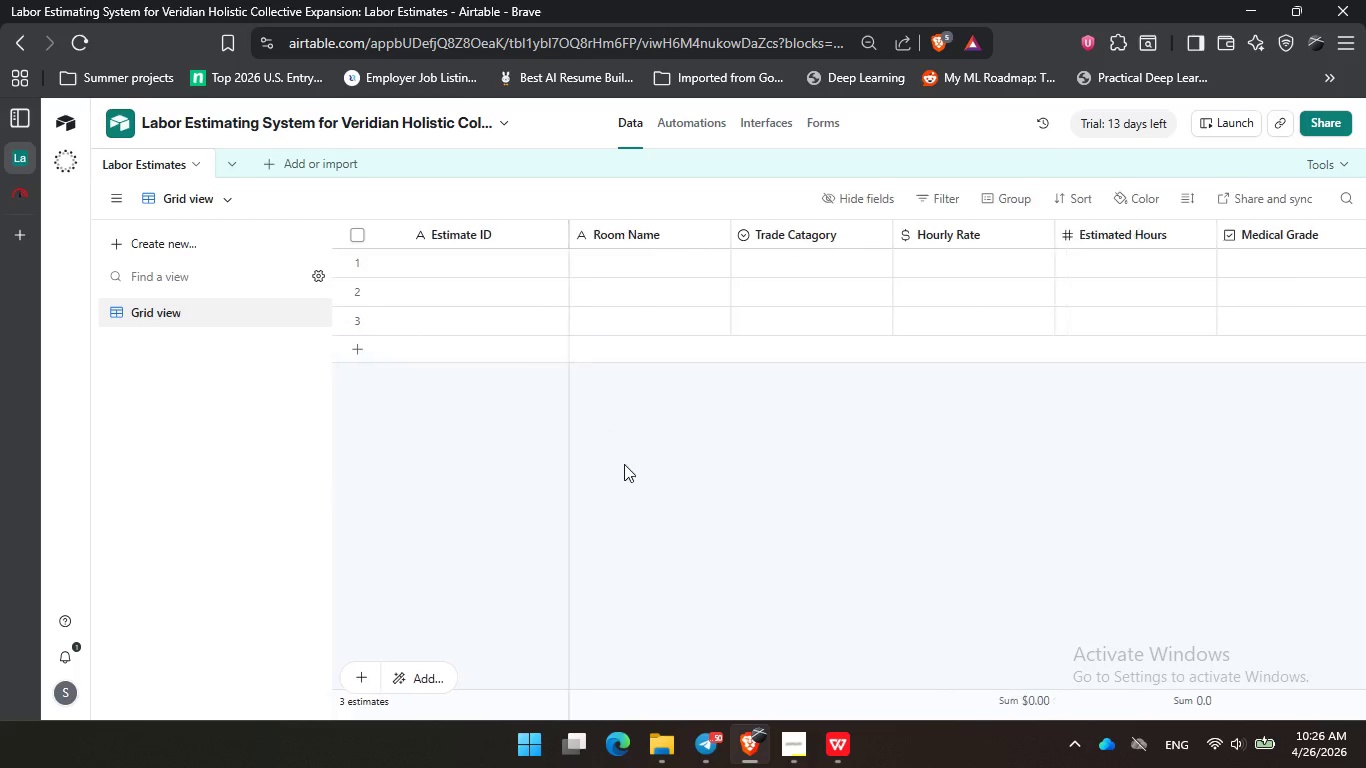 
left_click([624, 465])
 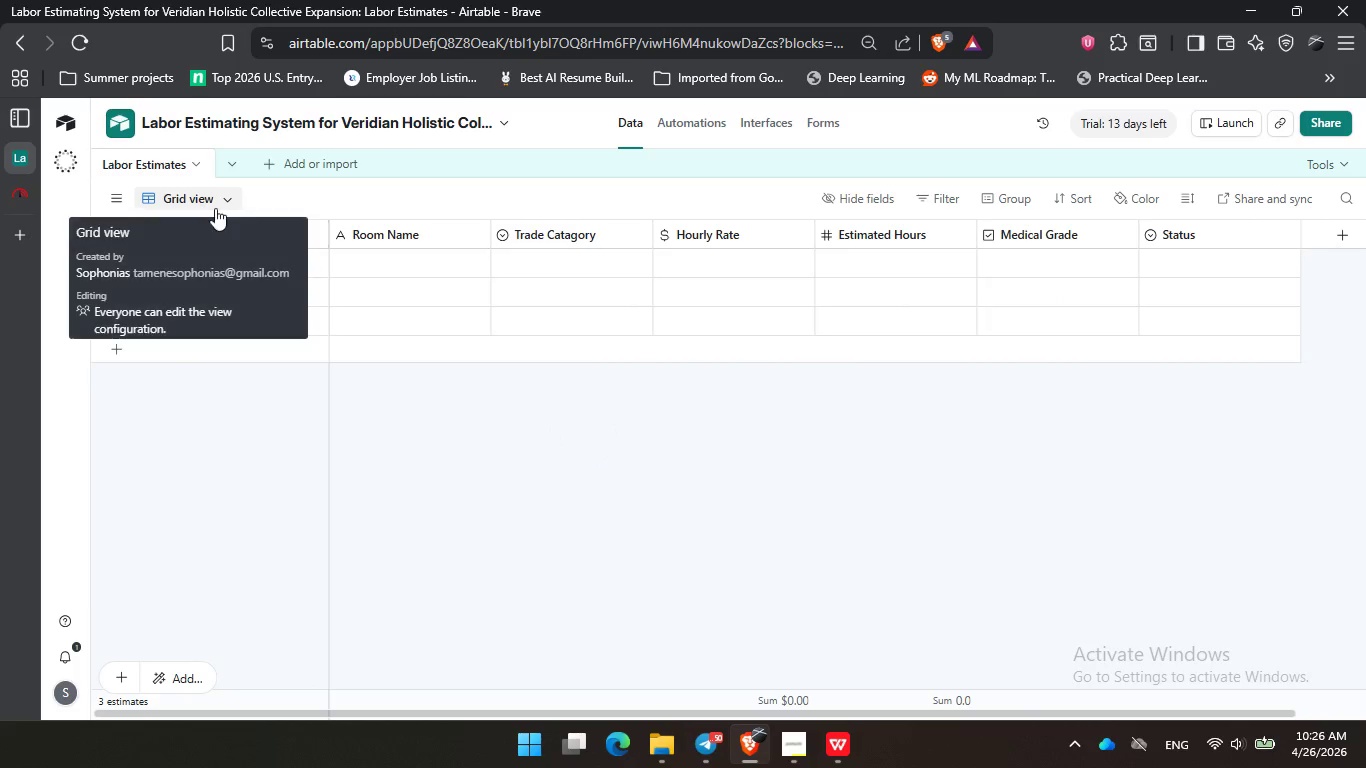 
wait(5.5)
 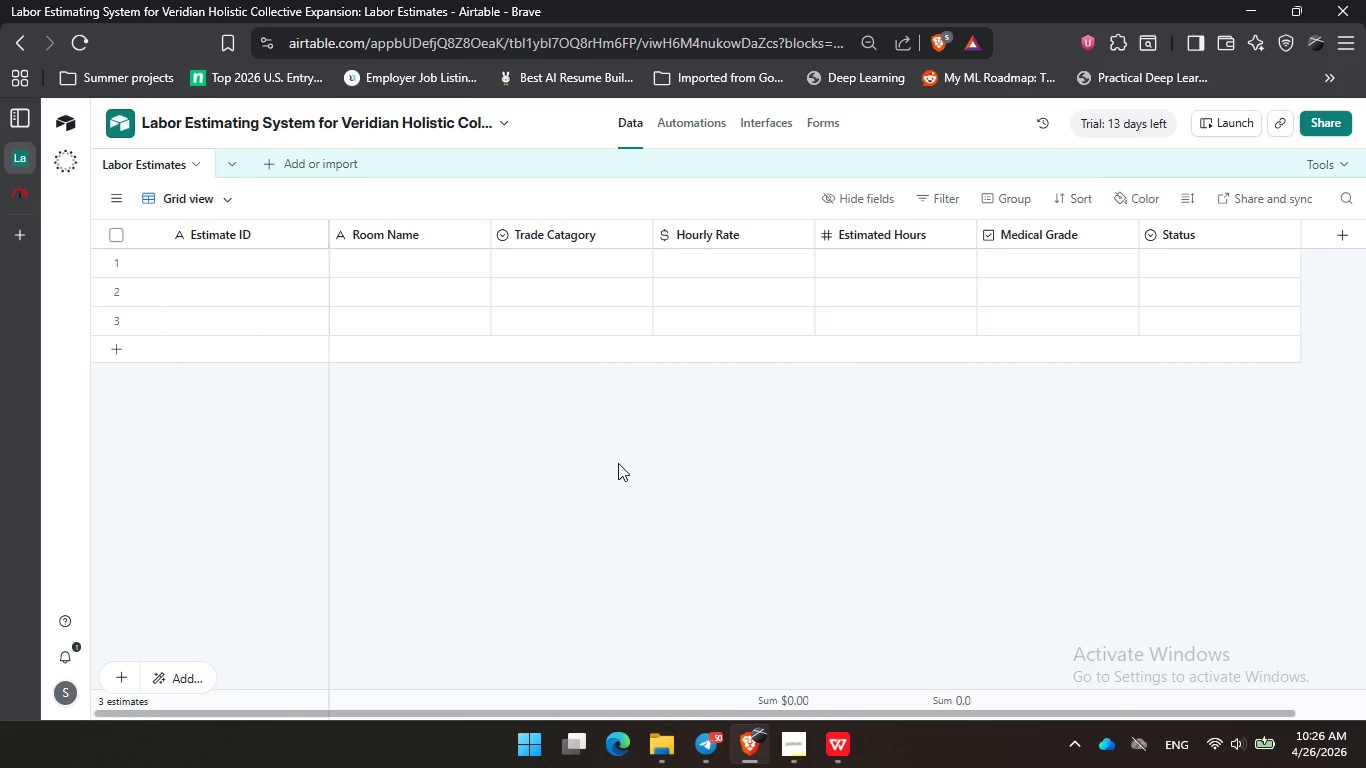 
left_click([211, 202])
 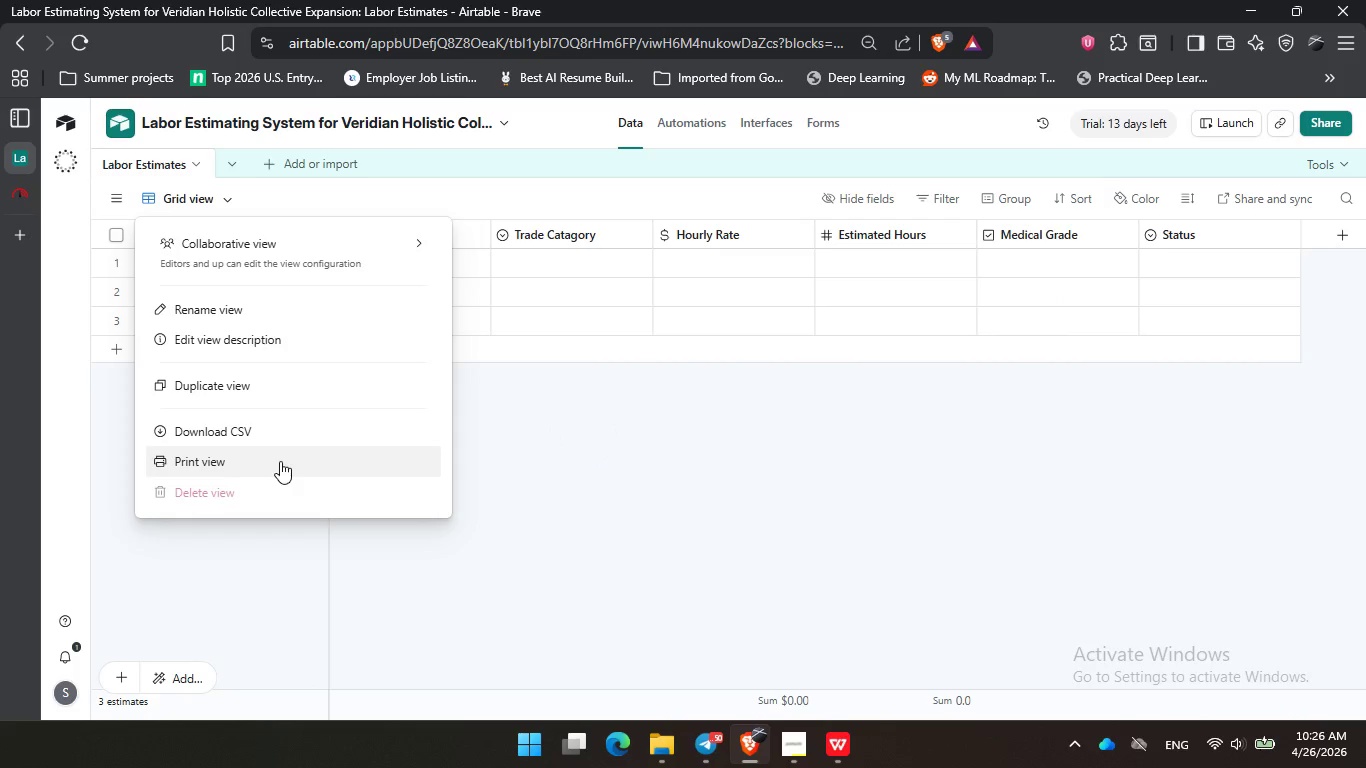 
left_click([607, 415])
 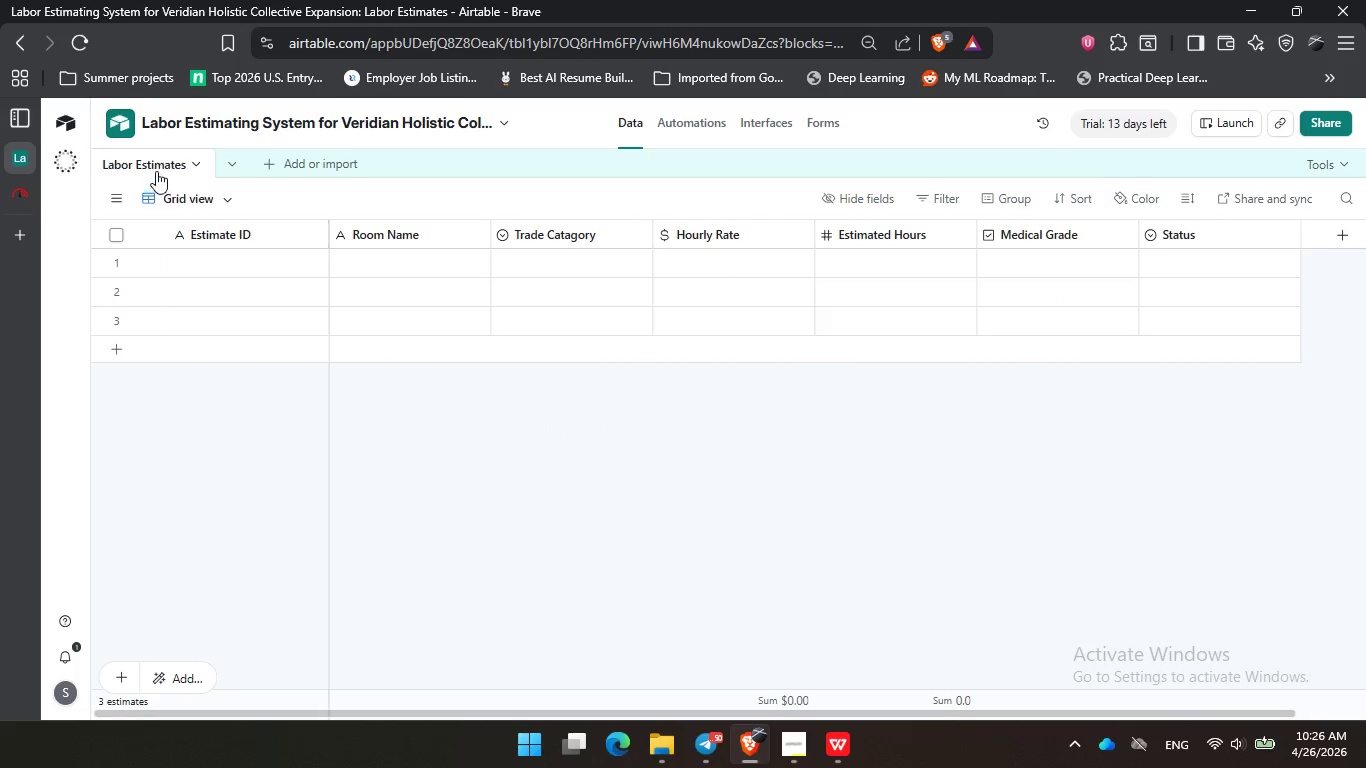 
left_click([152, 162])
 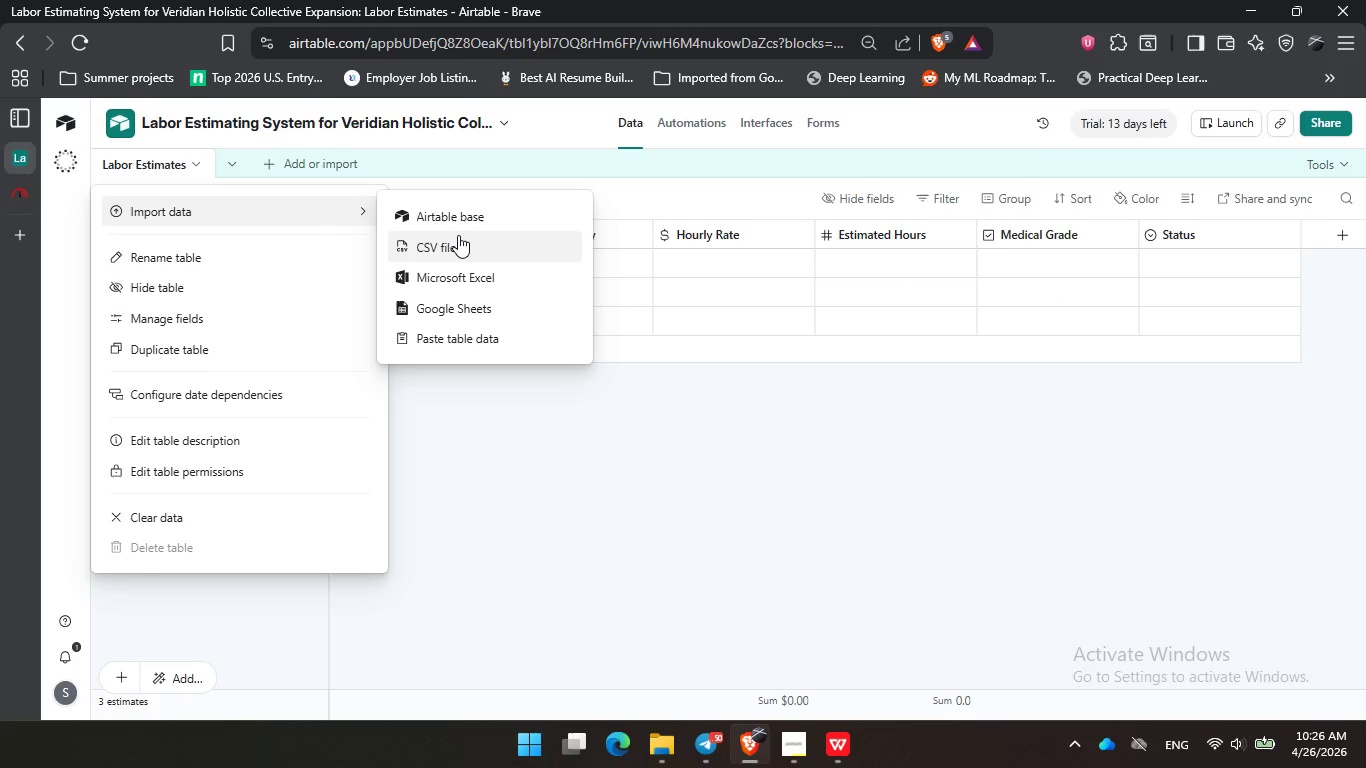 
left_click([458, 235])
 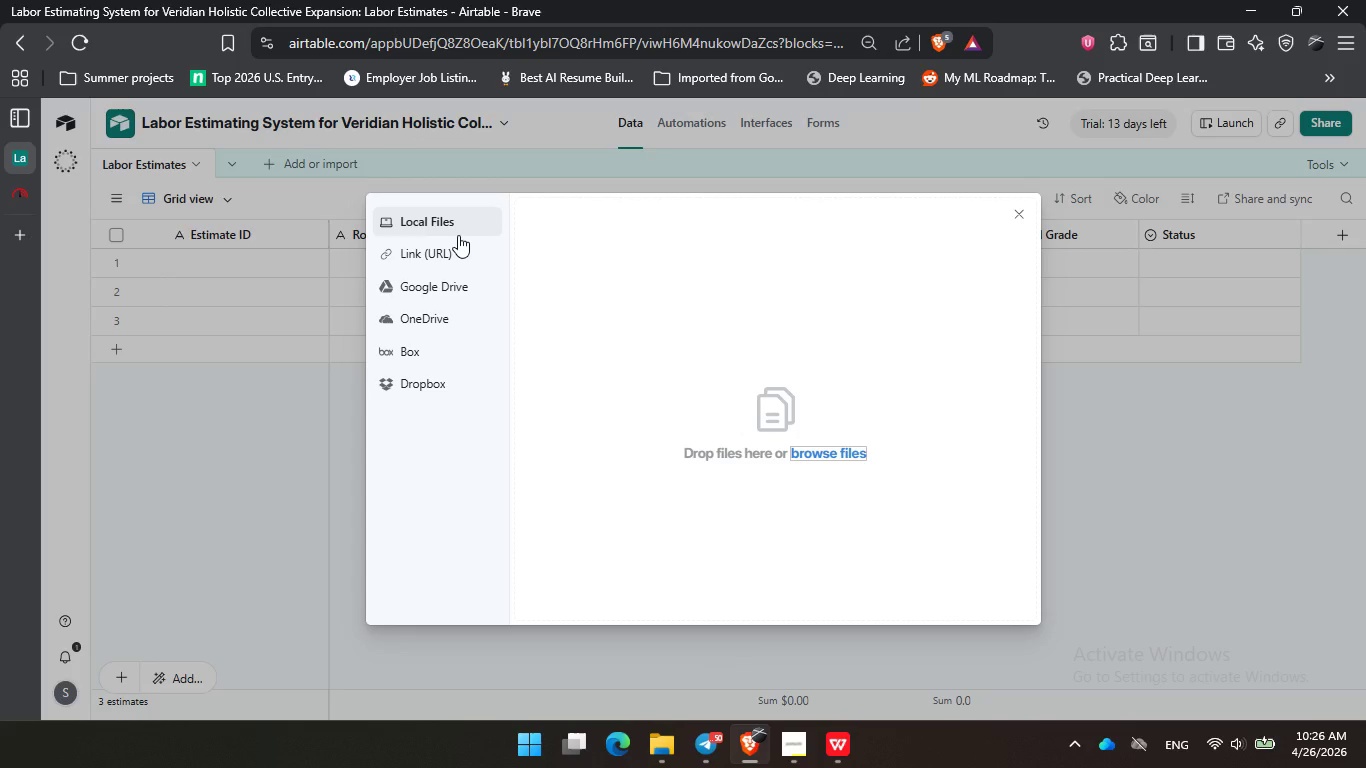 
wait(7.61)
 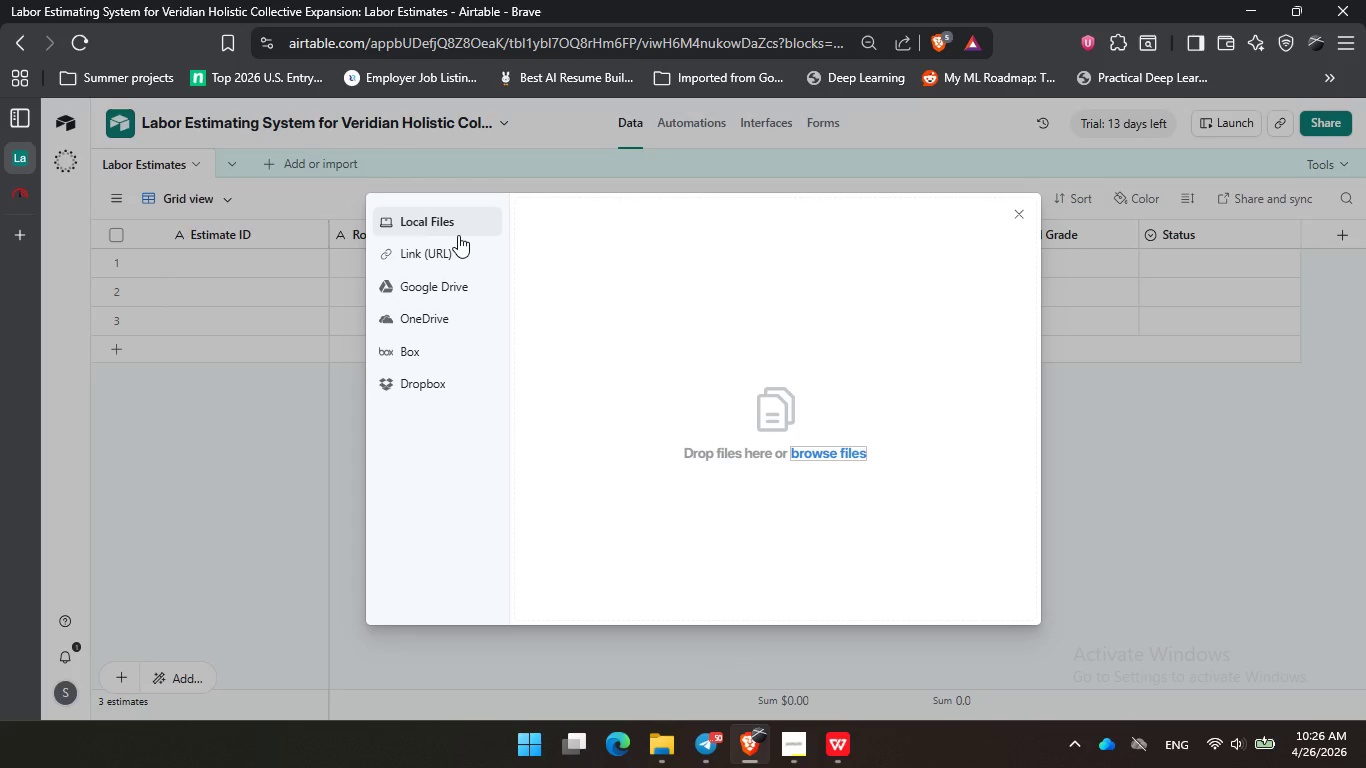 
left_click([819, 447])
 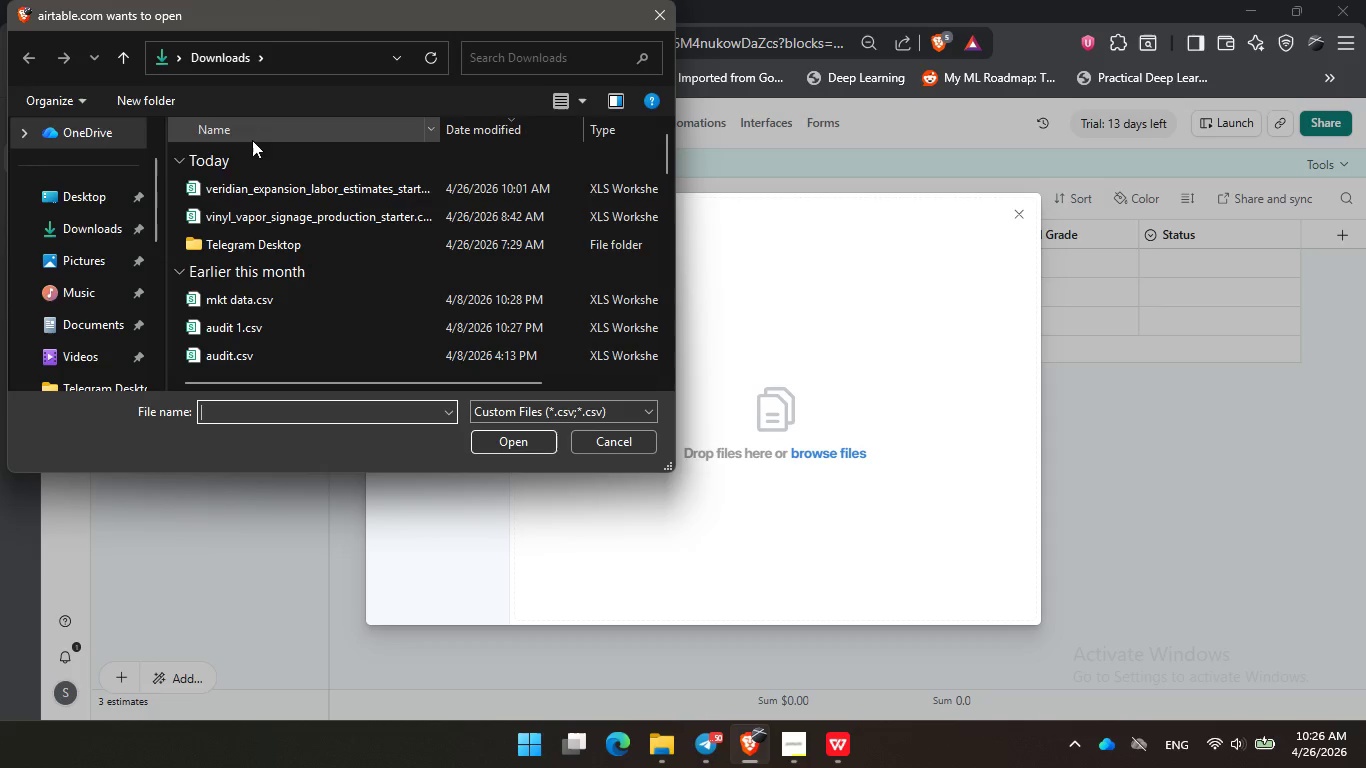 
left_click([366, 196])
 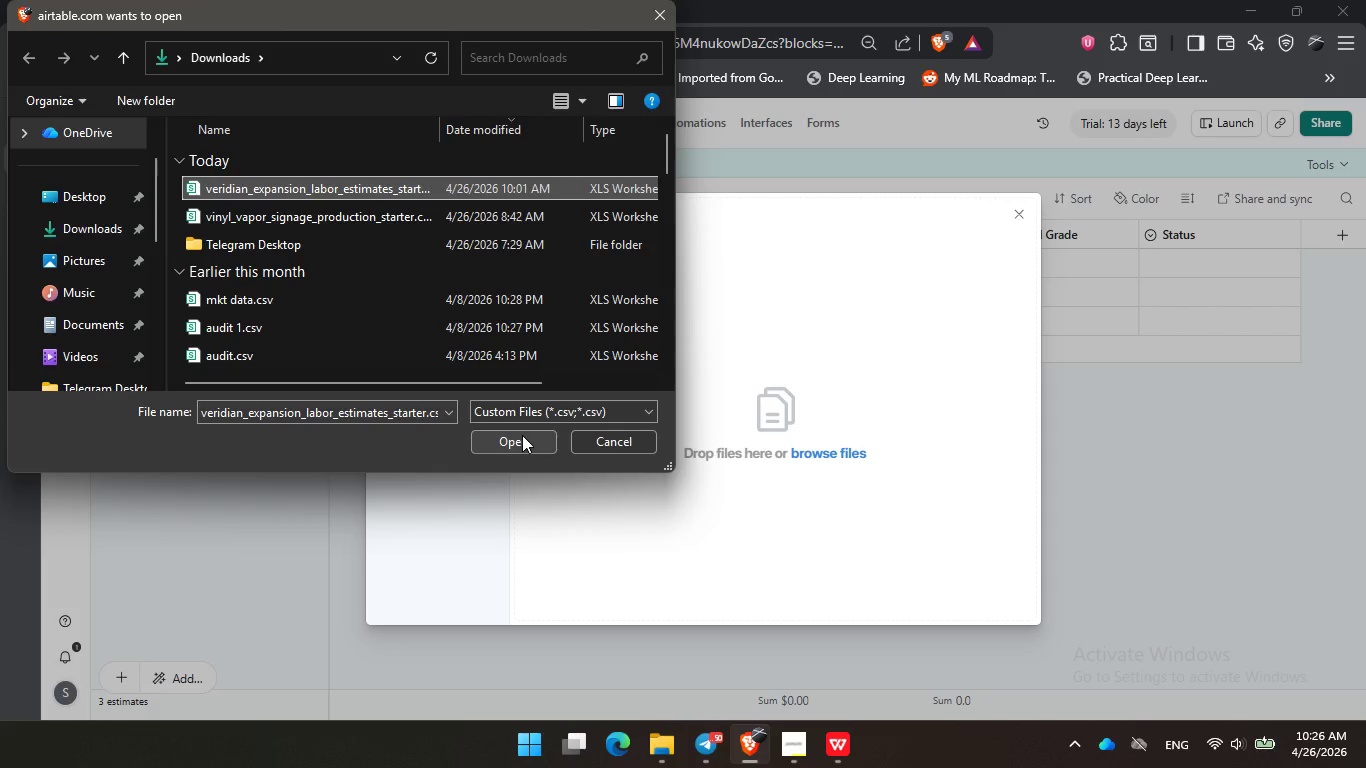 
left_click([525, 435])
 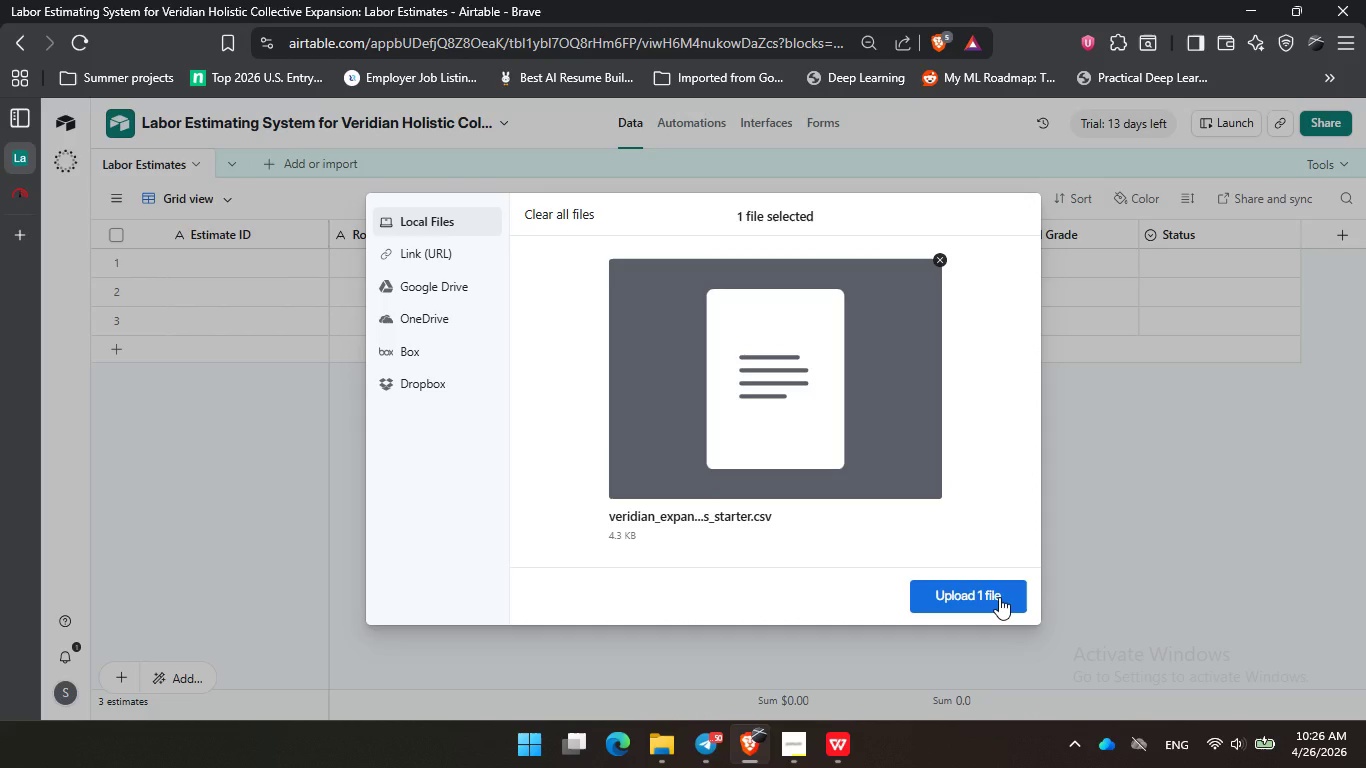 
left_click([999, 597])
 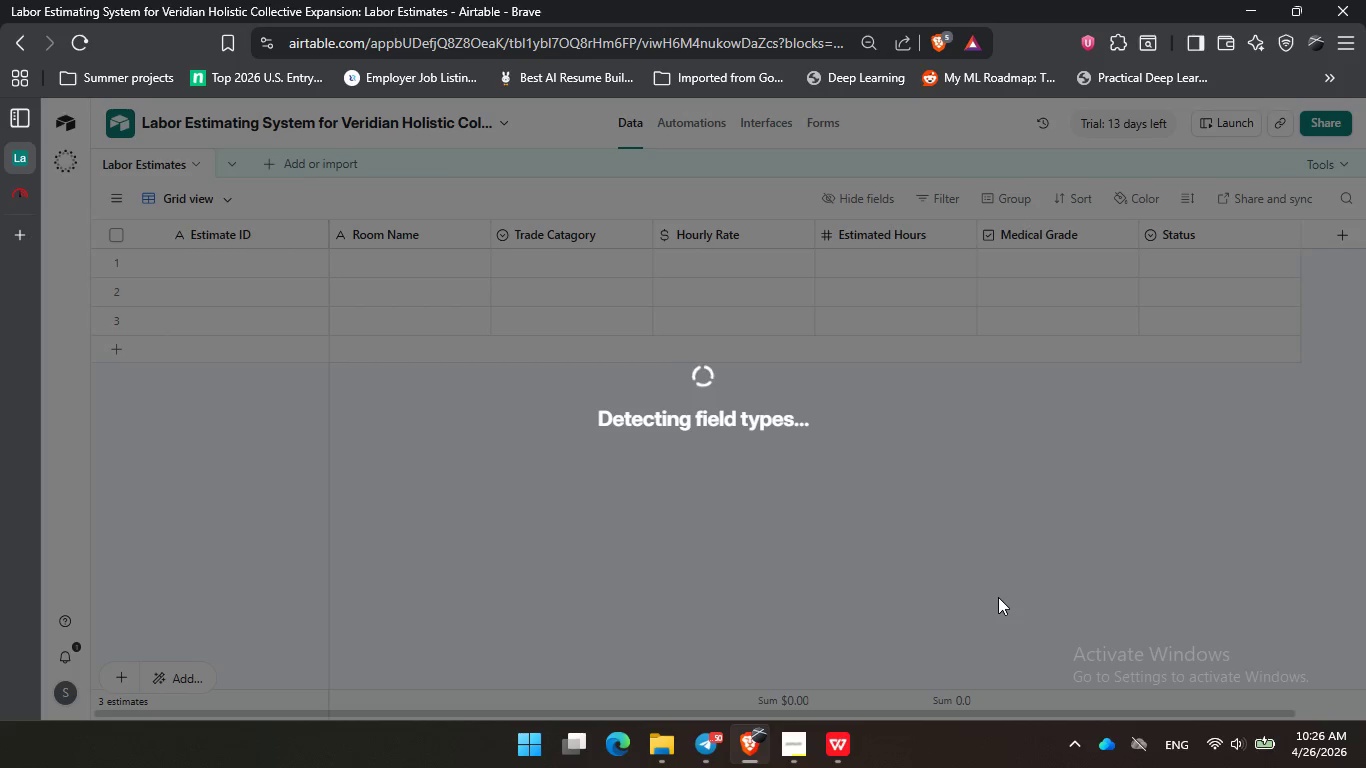 
wait(17.45)
 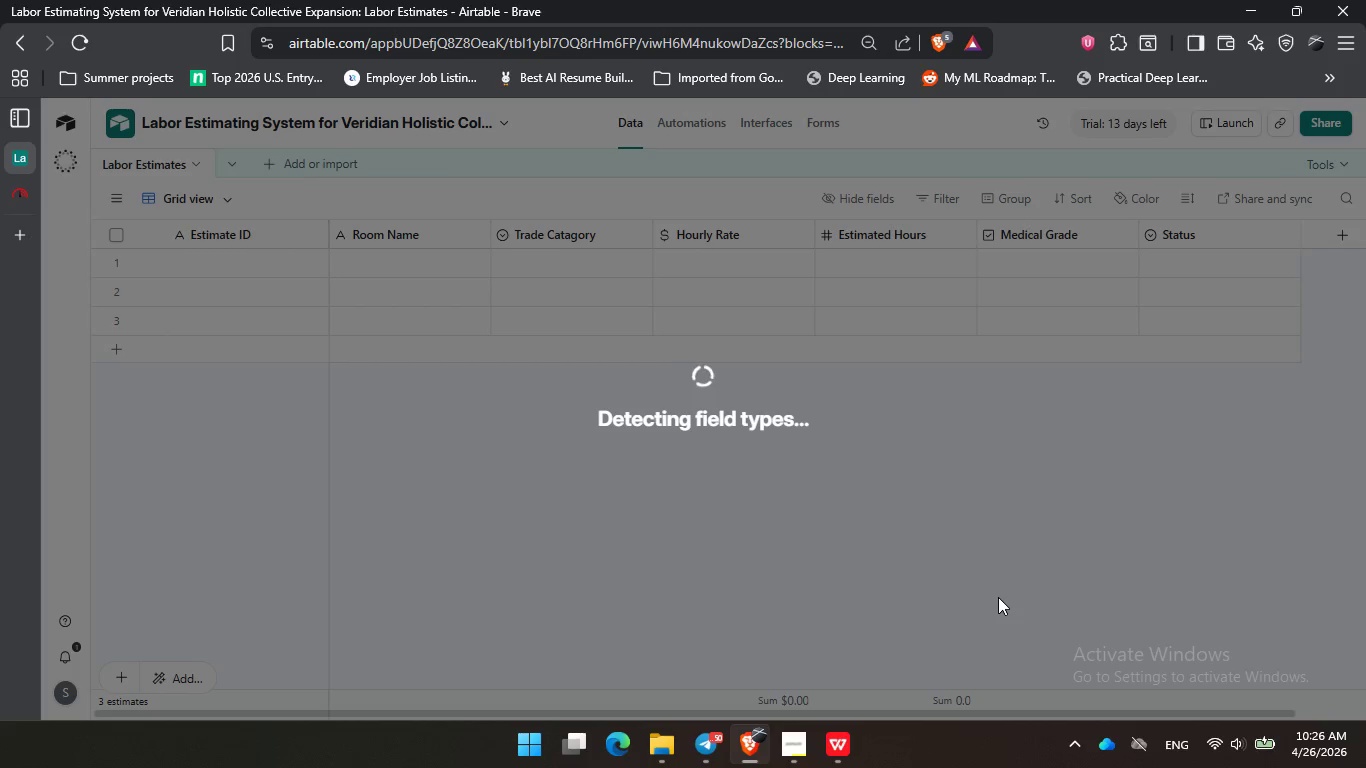 
left_click([1199, 563])
 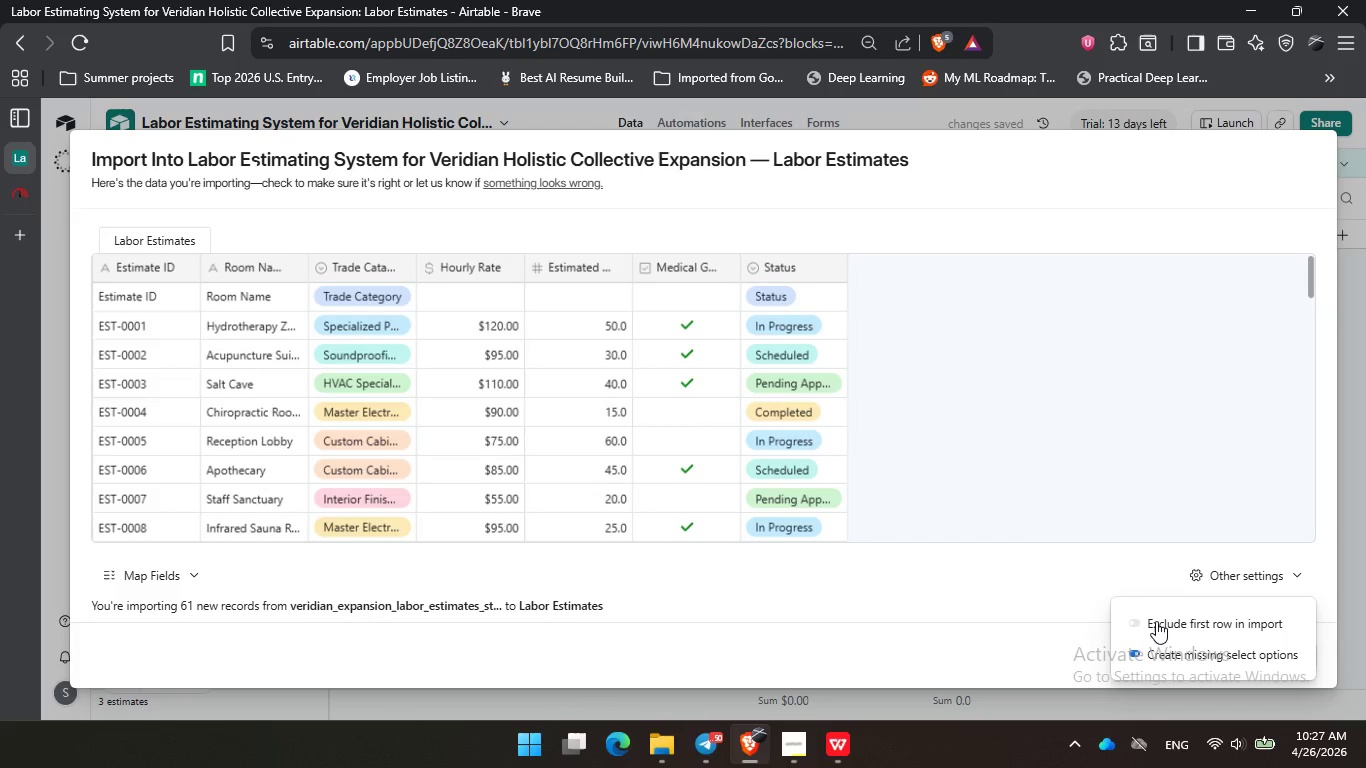 
left_click([1157, 620])
 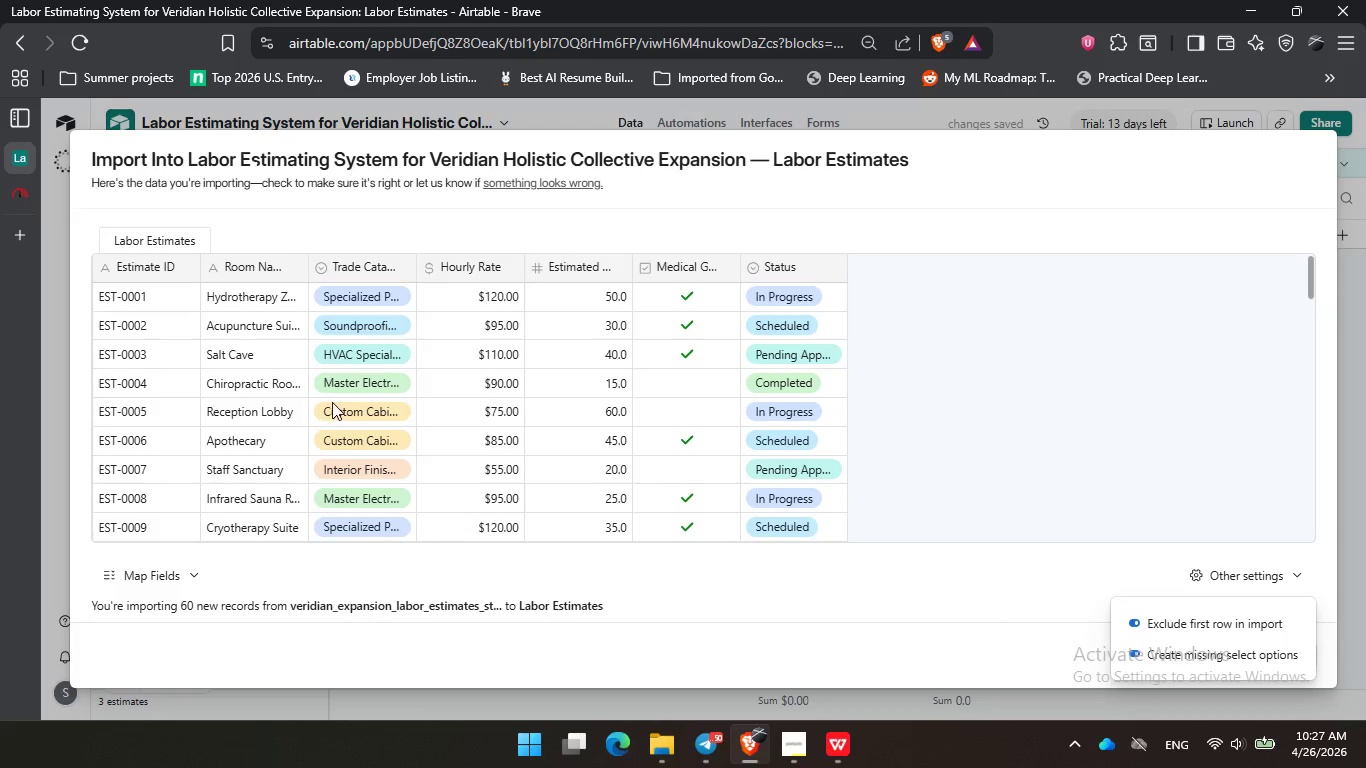 
scroll: coordinate [332, 401], scroll_direction: down, amount: 23.0
 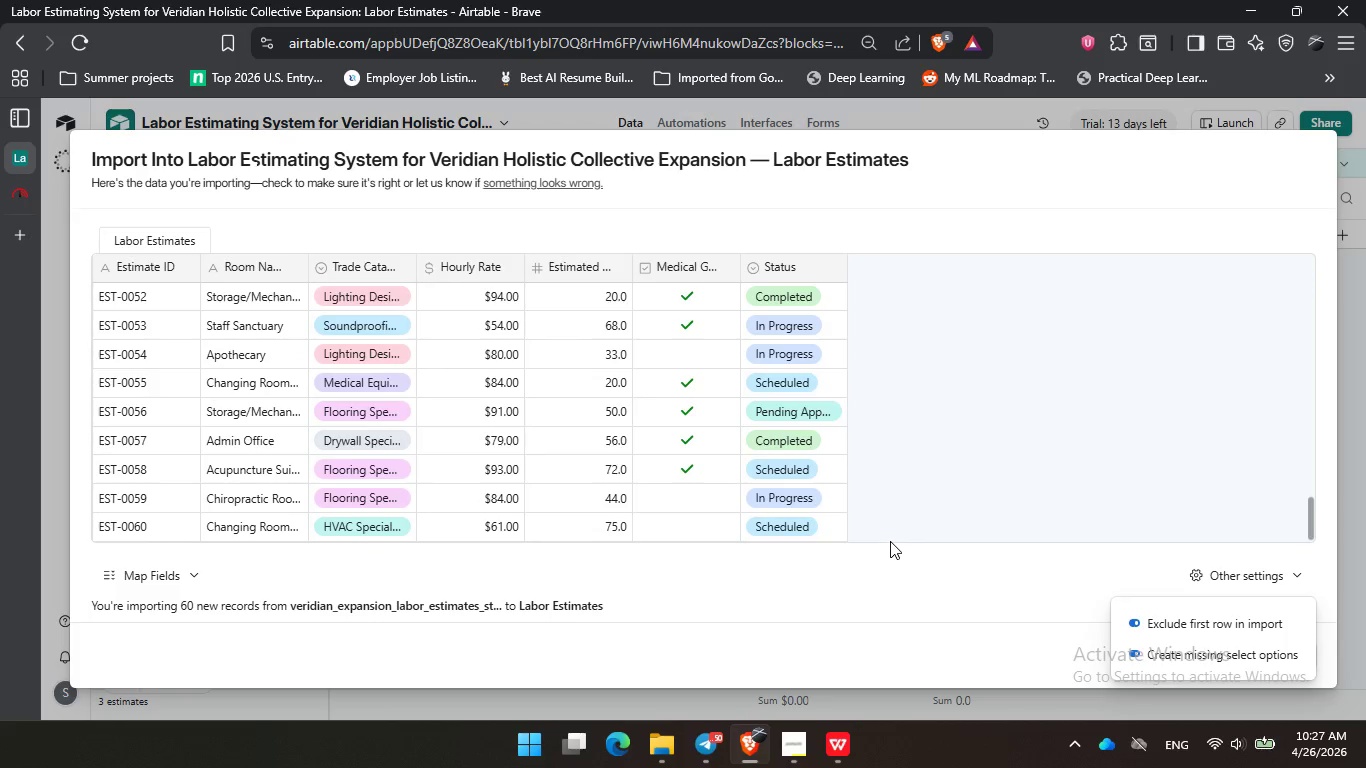 
left_click([874, 567])
 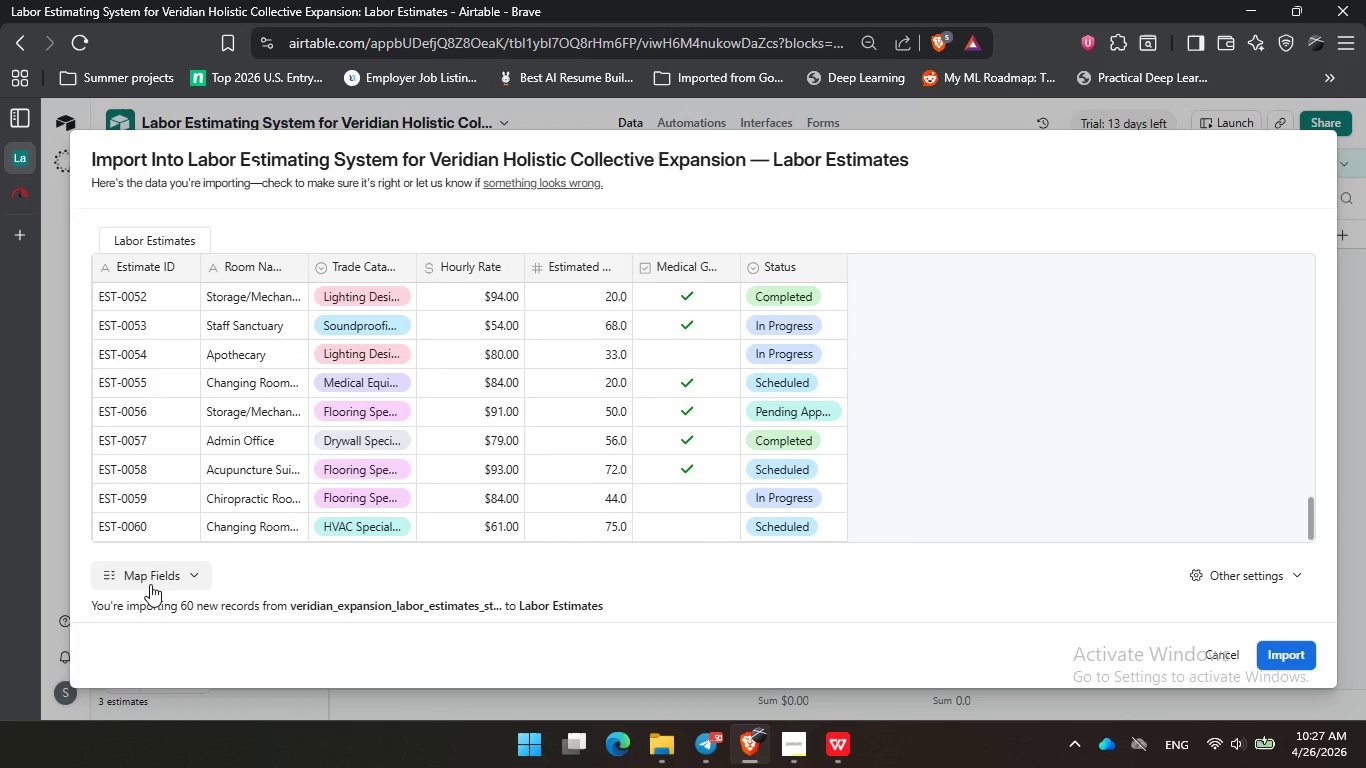 
left_click([155, 576])
 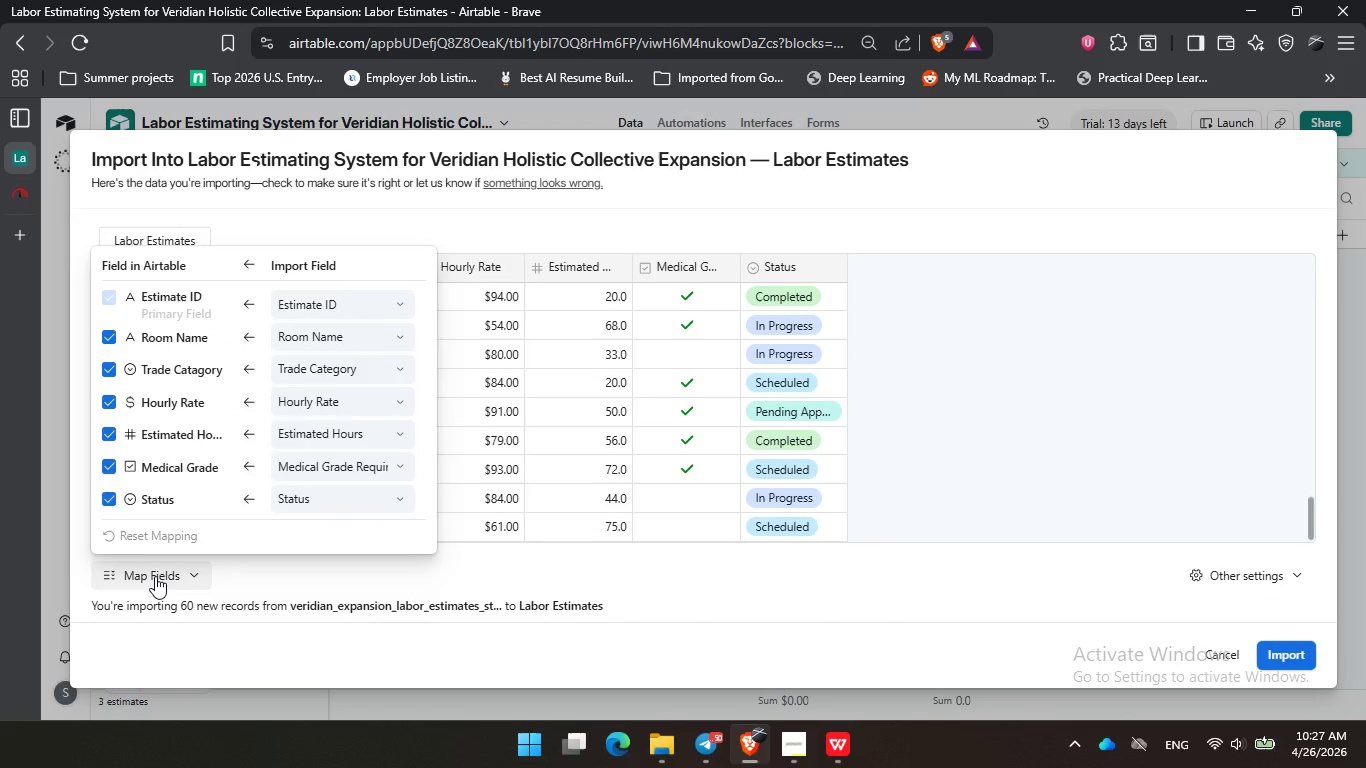 
left_click([155, 576])
 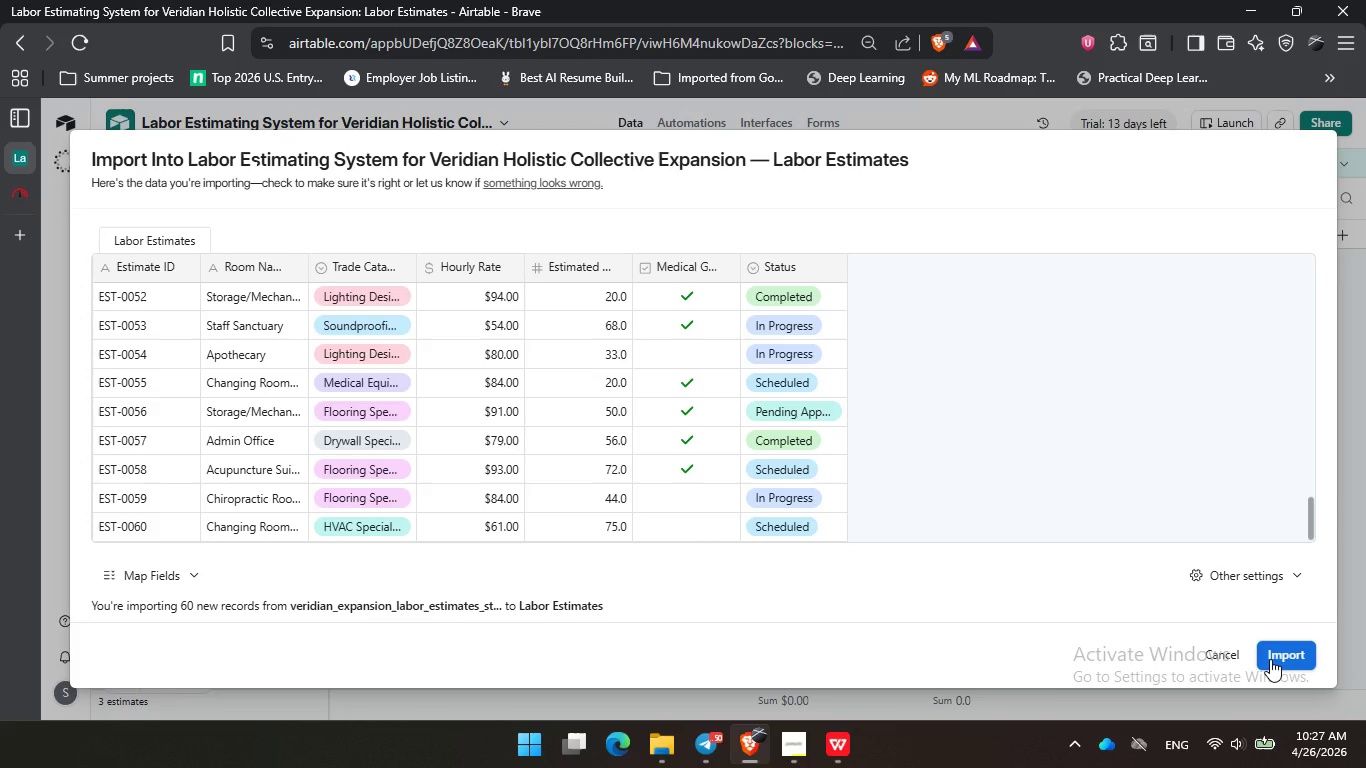 
left_click([1270, 659])
 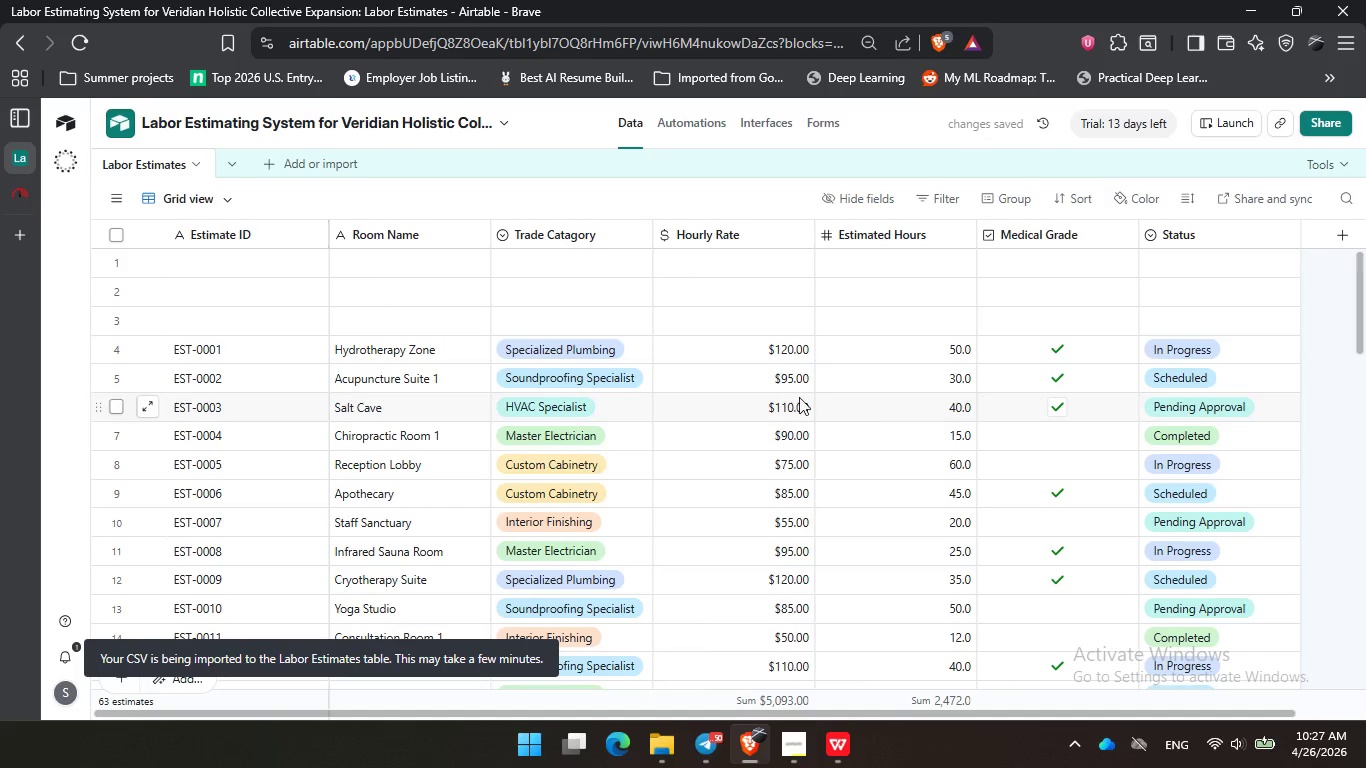 
wait(5.33)
 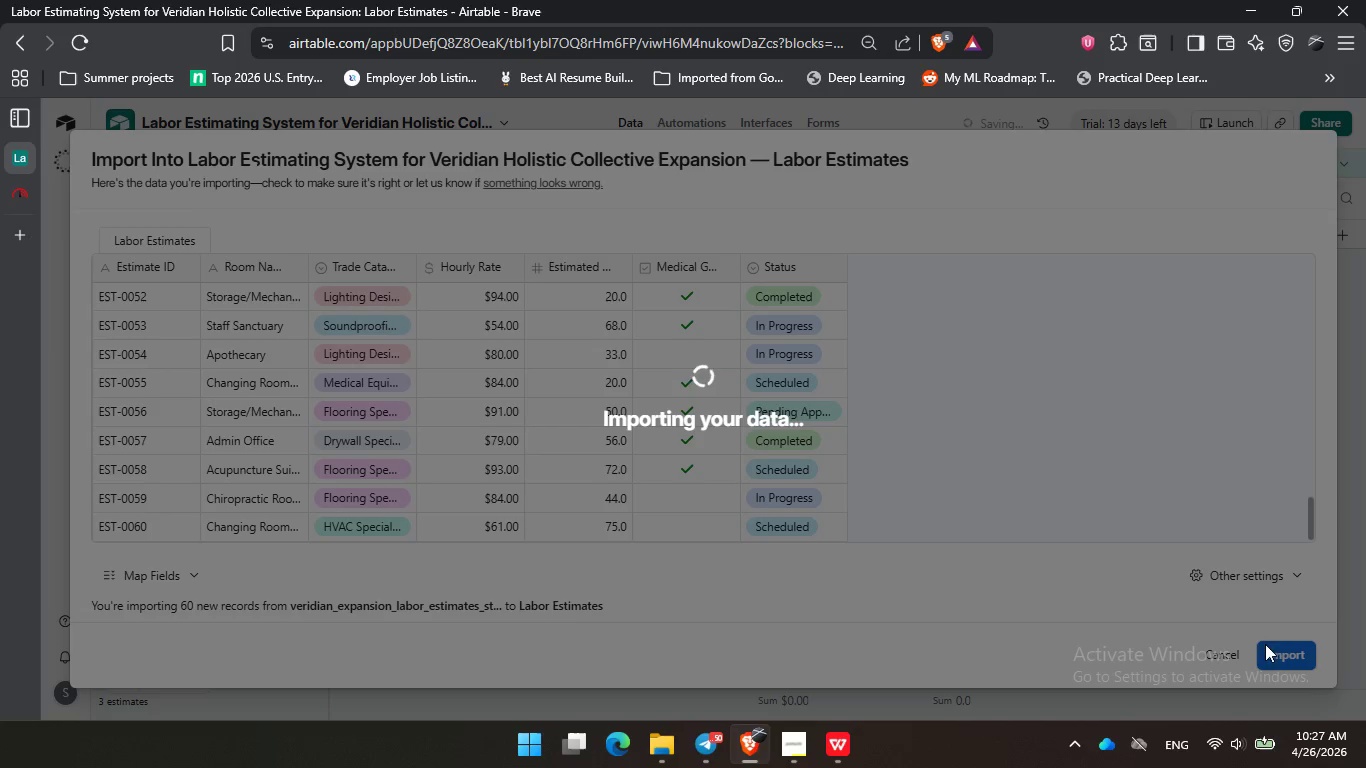 
double_click([118, 288])
 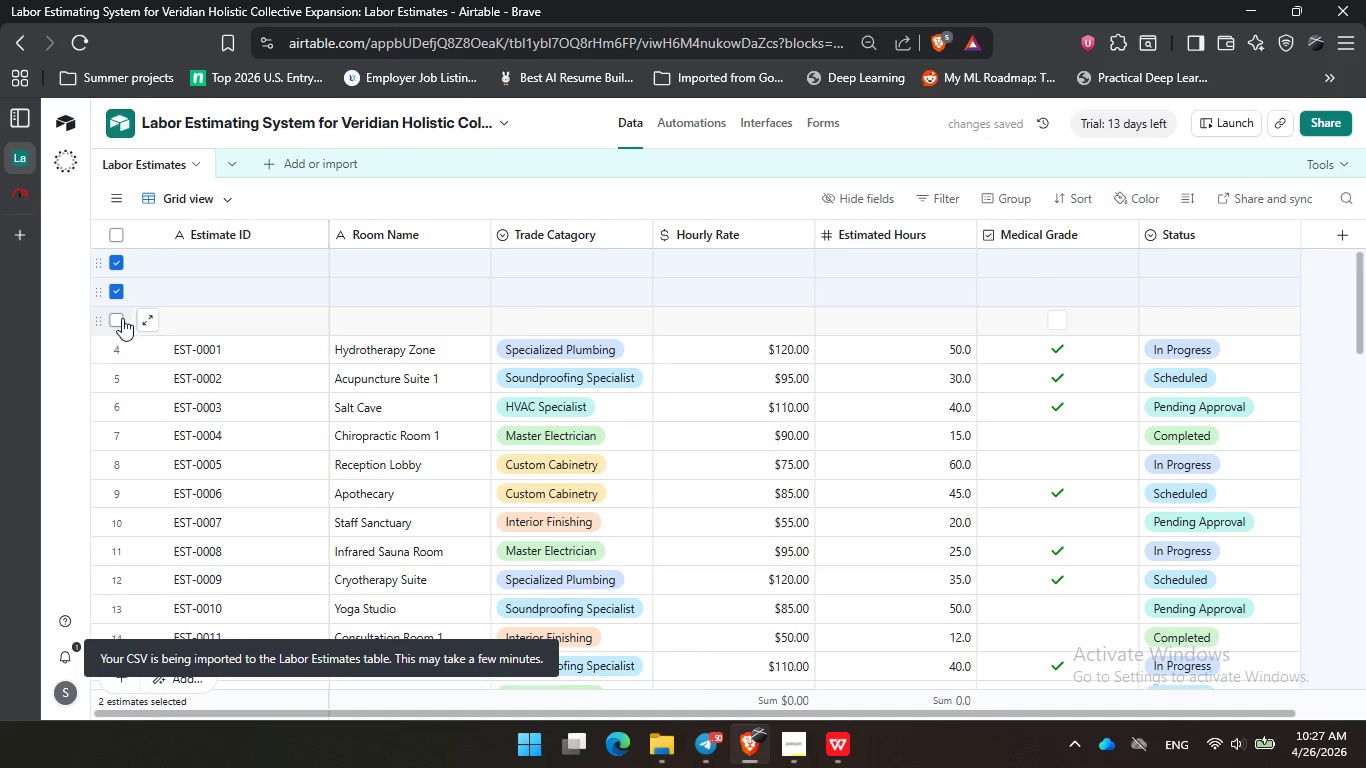 
triple_click([122, 318])
 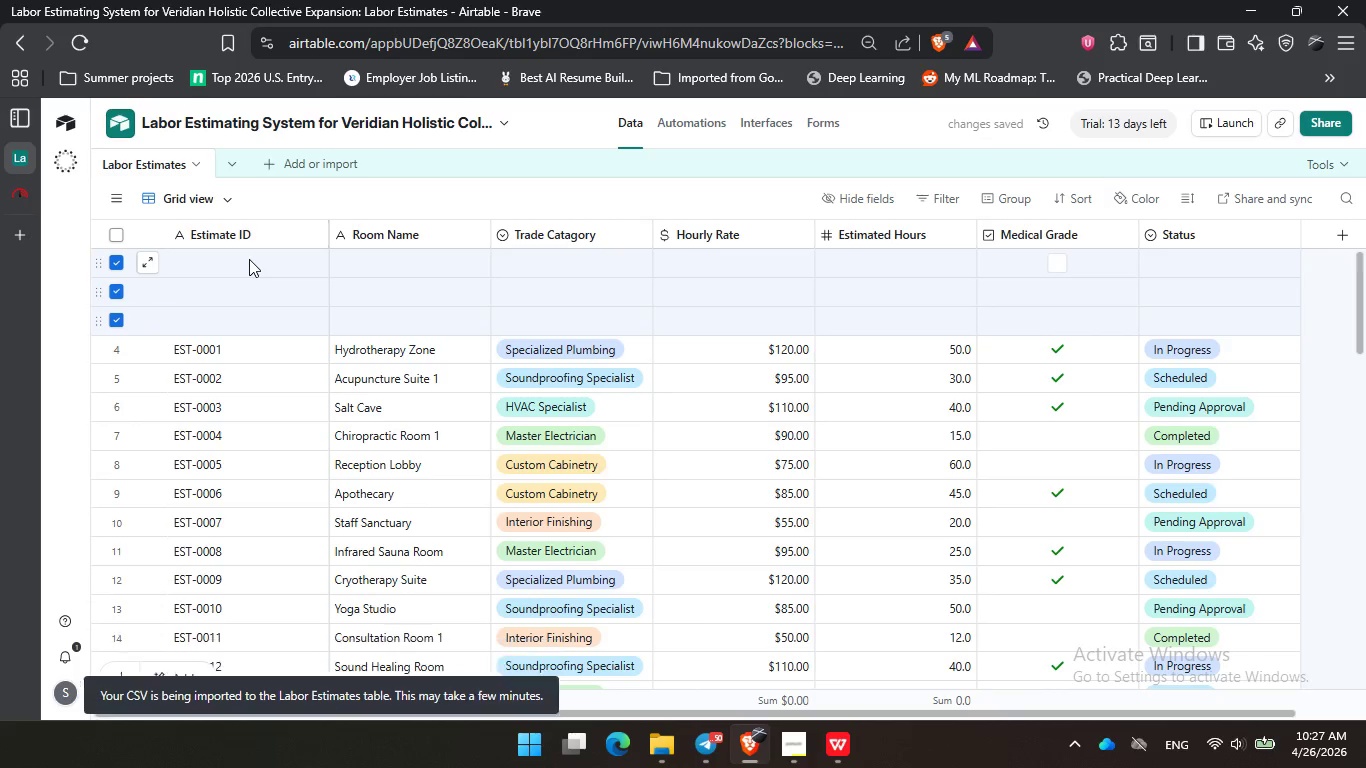 
right_click([249, 259])
 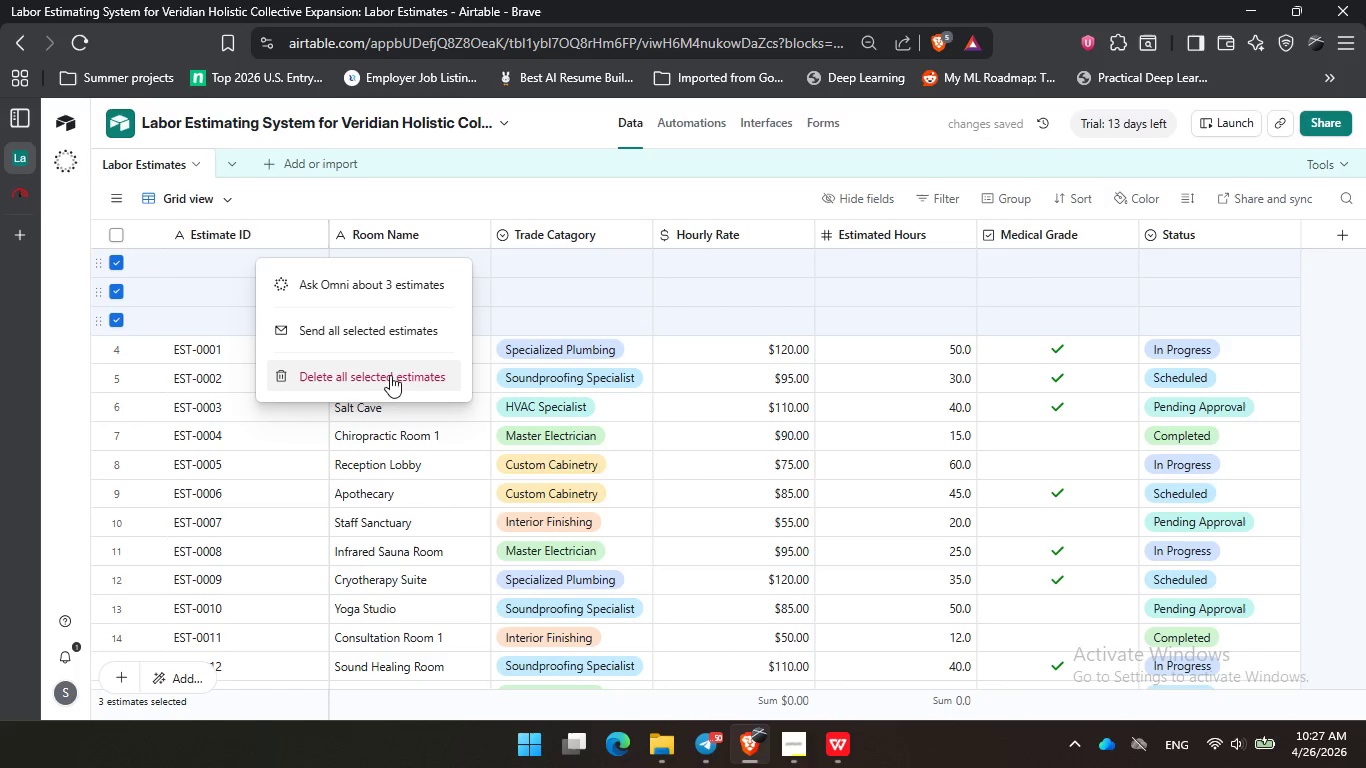 
left_click([391, 379])
 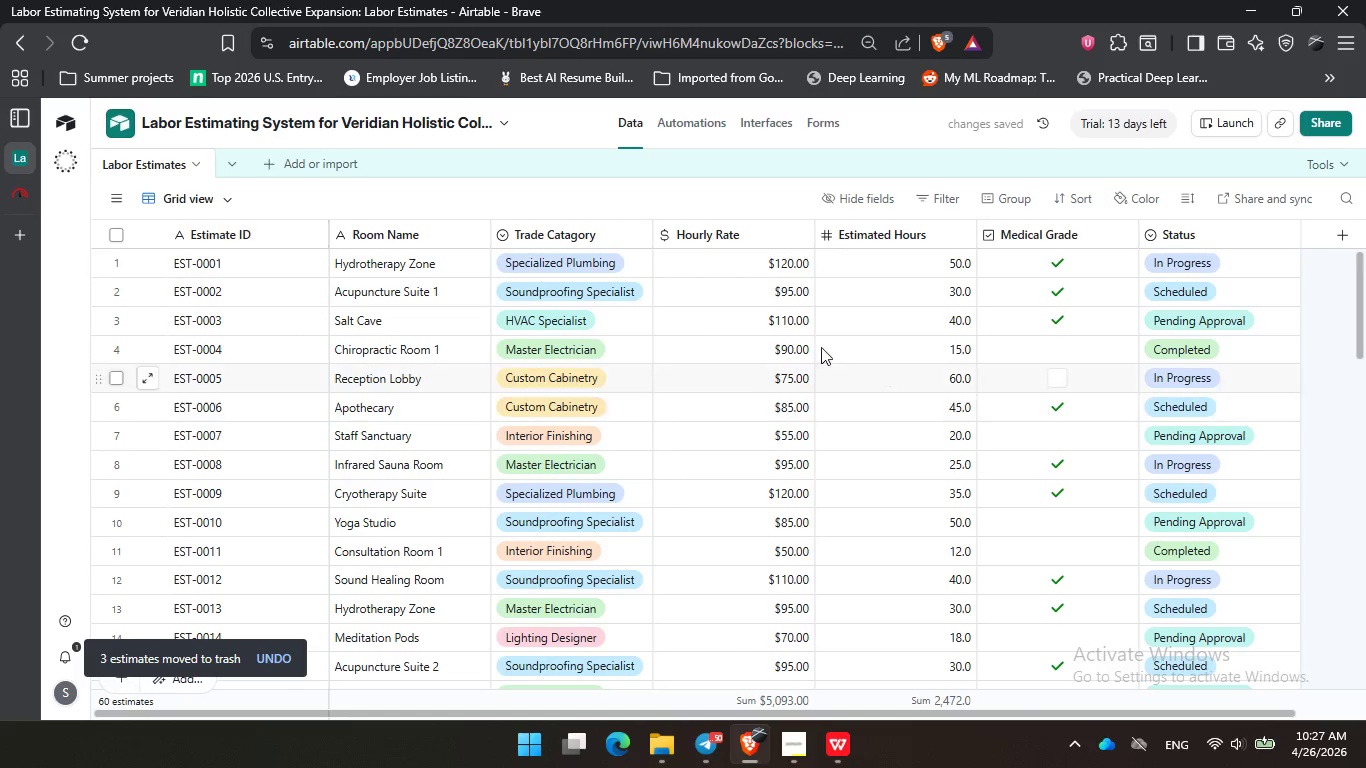 
scroll: coordinate [791, 308], scroll_direction: down, amount: 12.0
 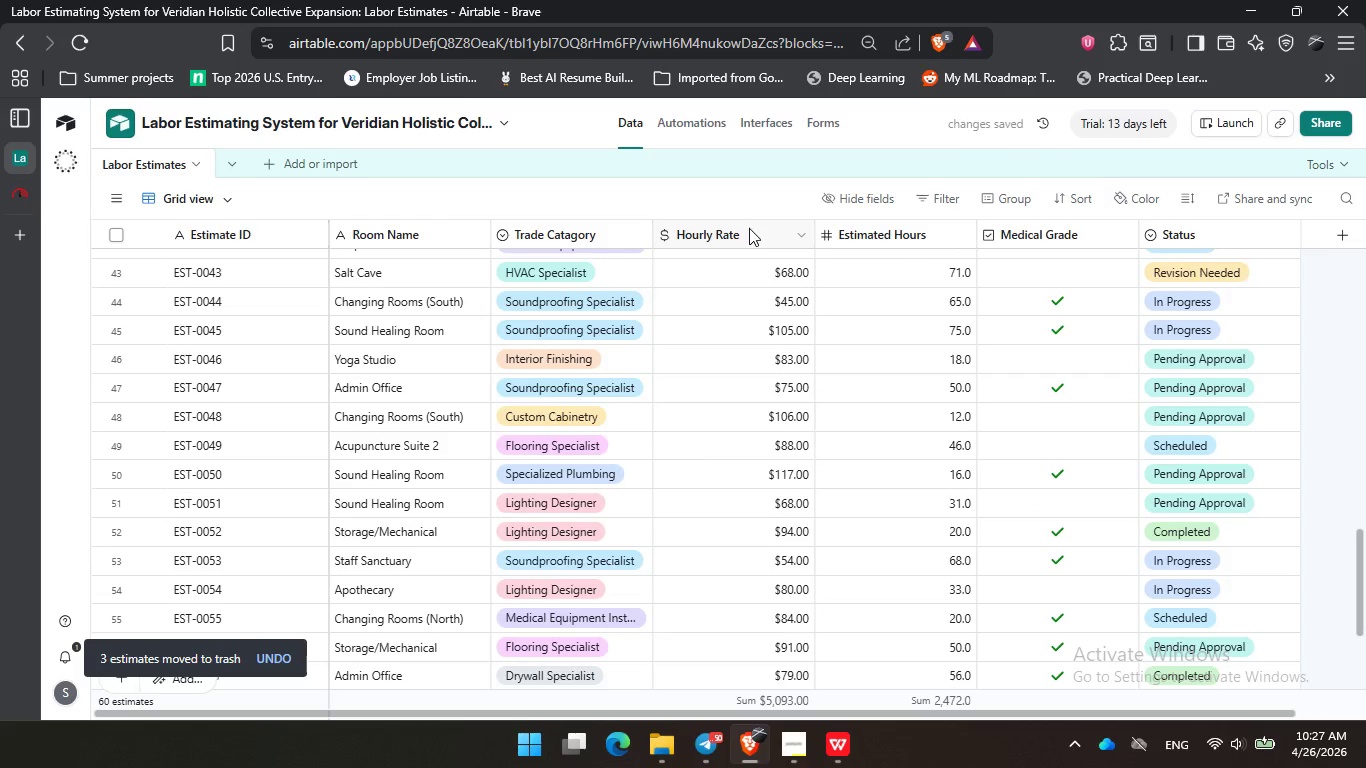 
double_click([748, 232])
 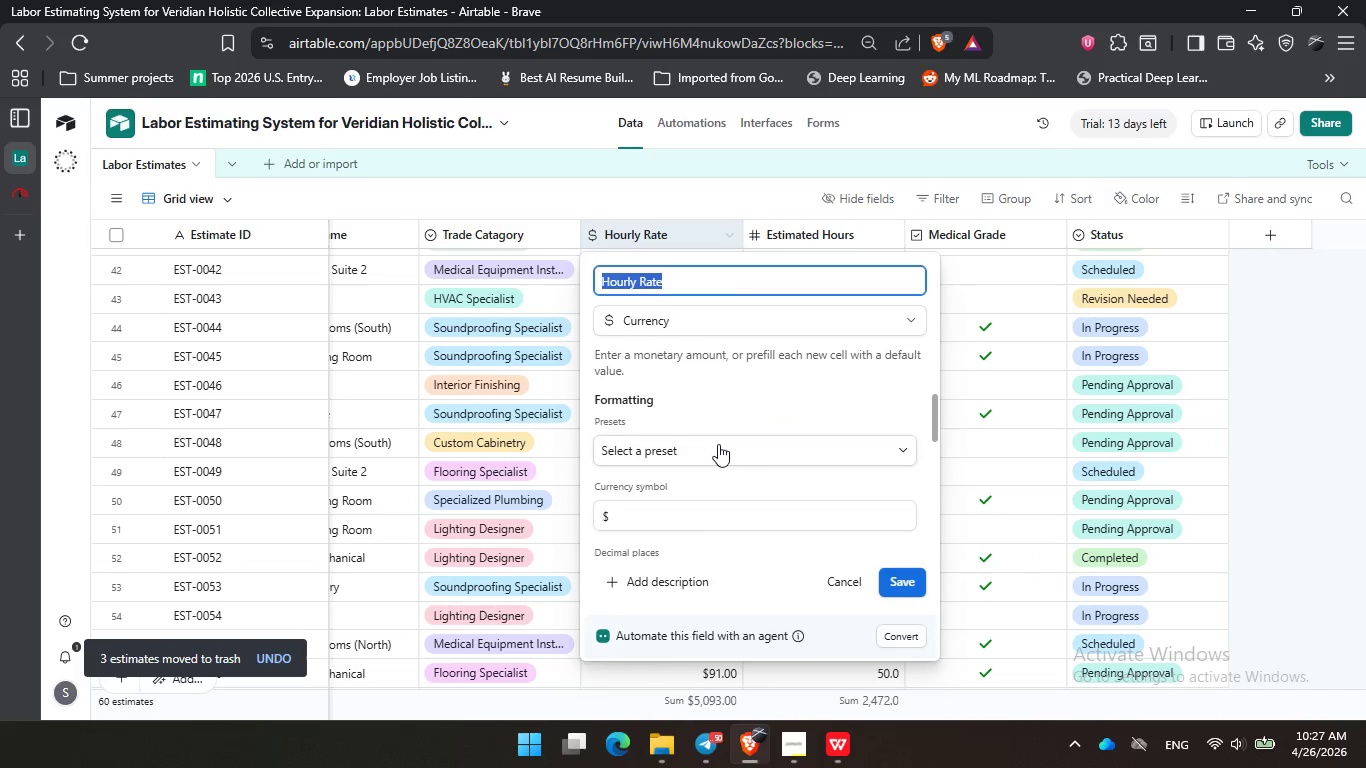 
scroll: coordinate [712, 456], scroll_direction: down, amount: 1.0
 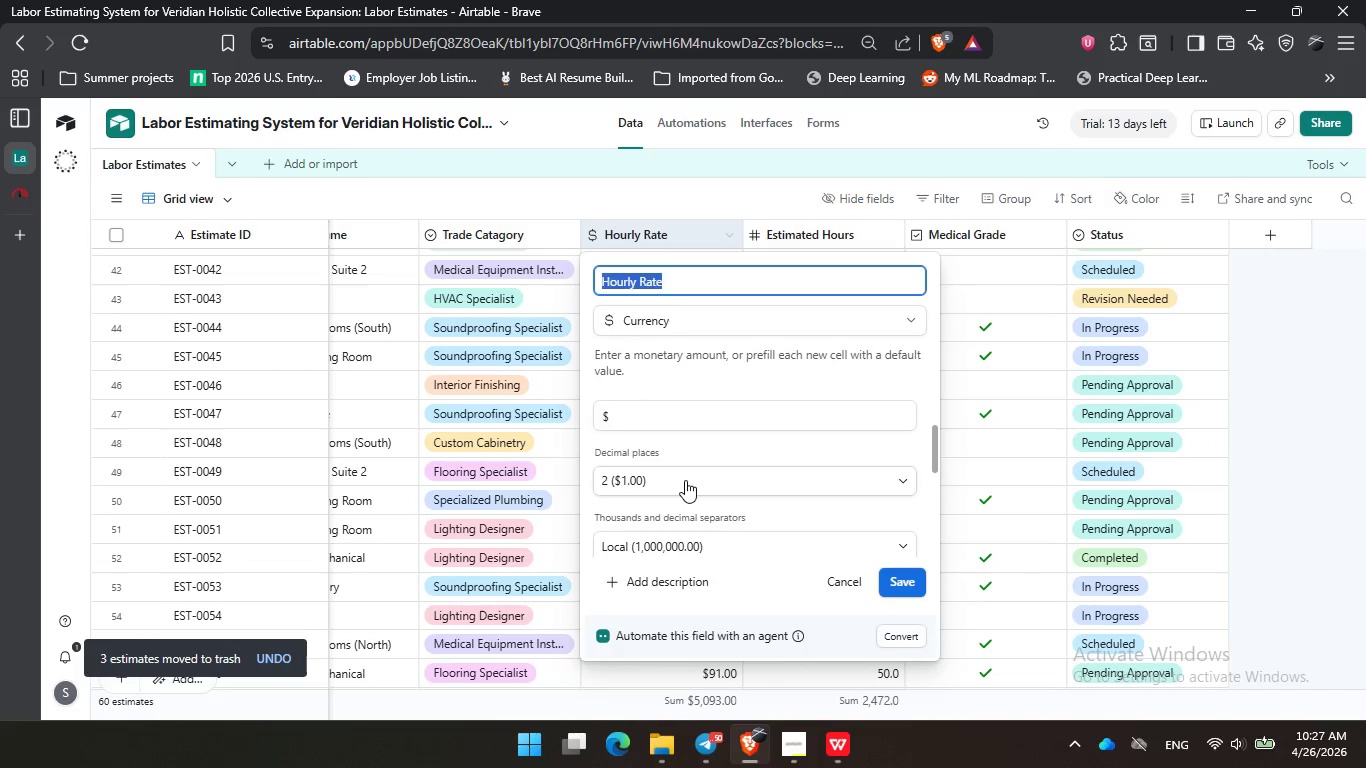 
left_click([685, 480])
 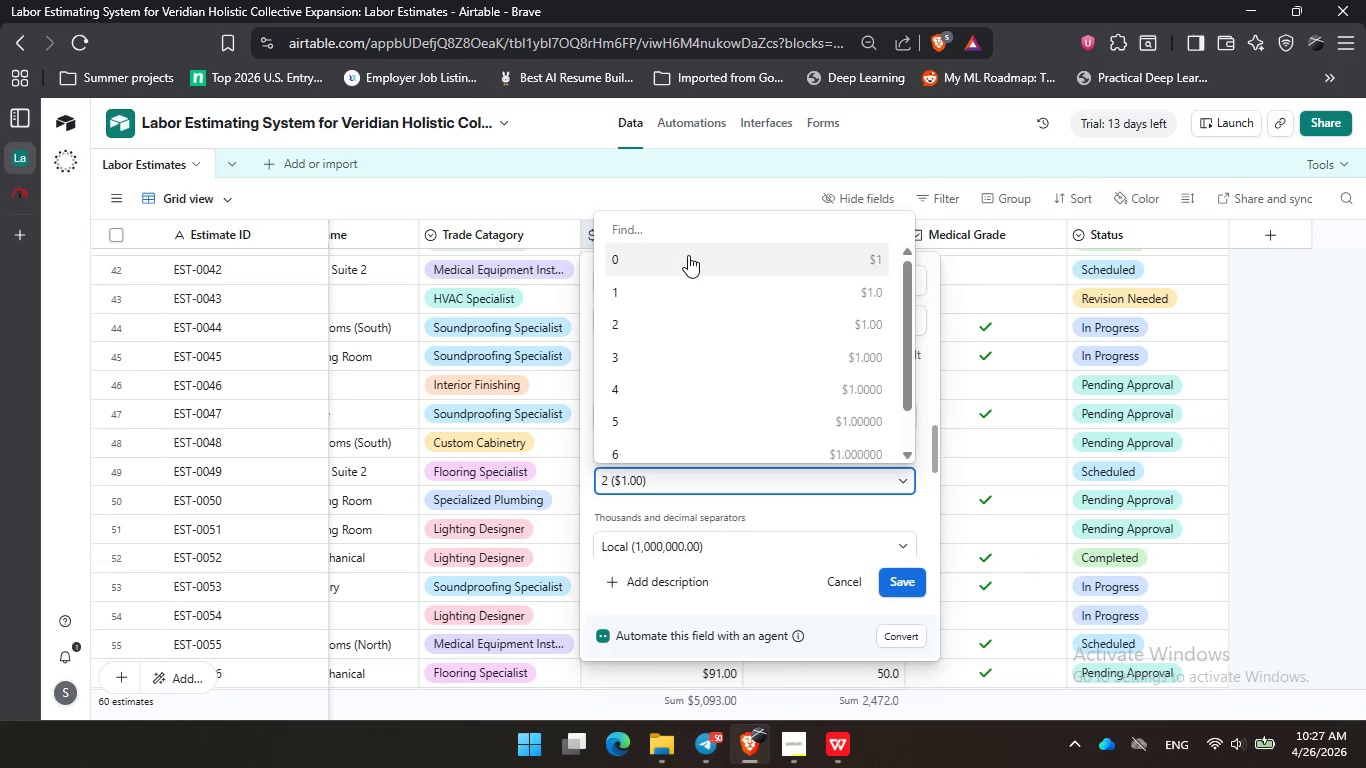 
left_click([688, 255])
 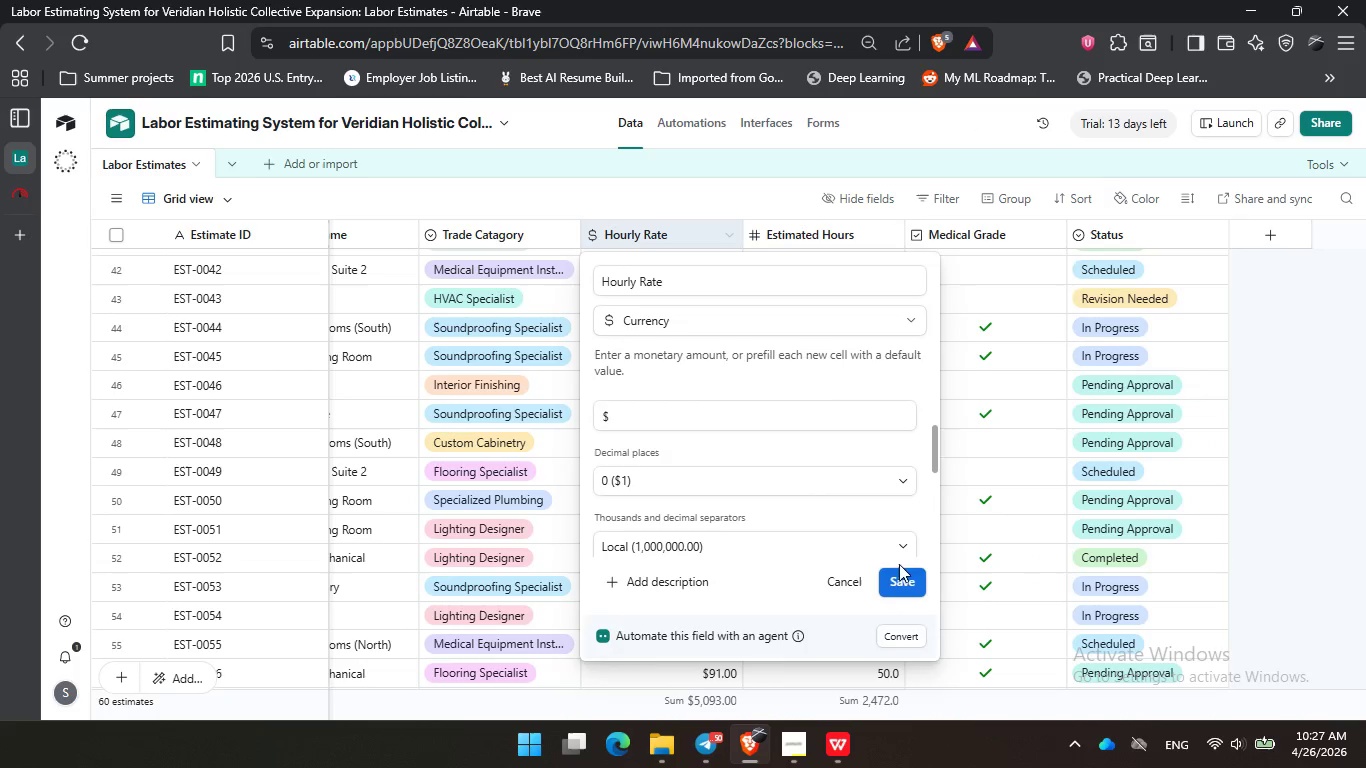 
left_click([901, 573])
 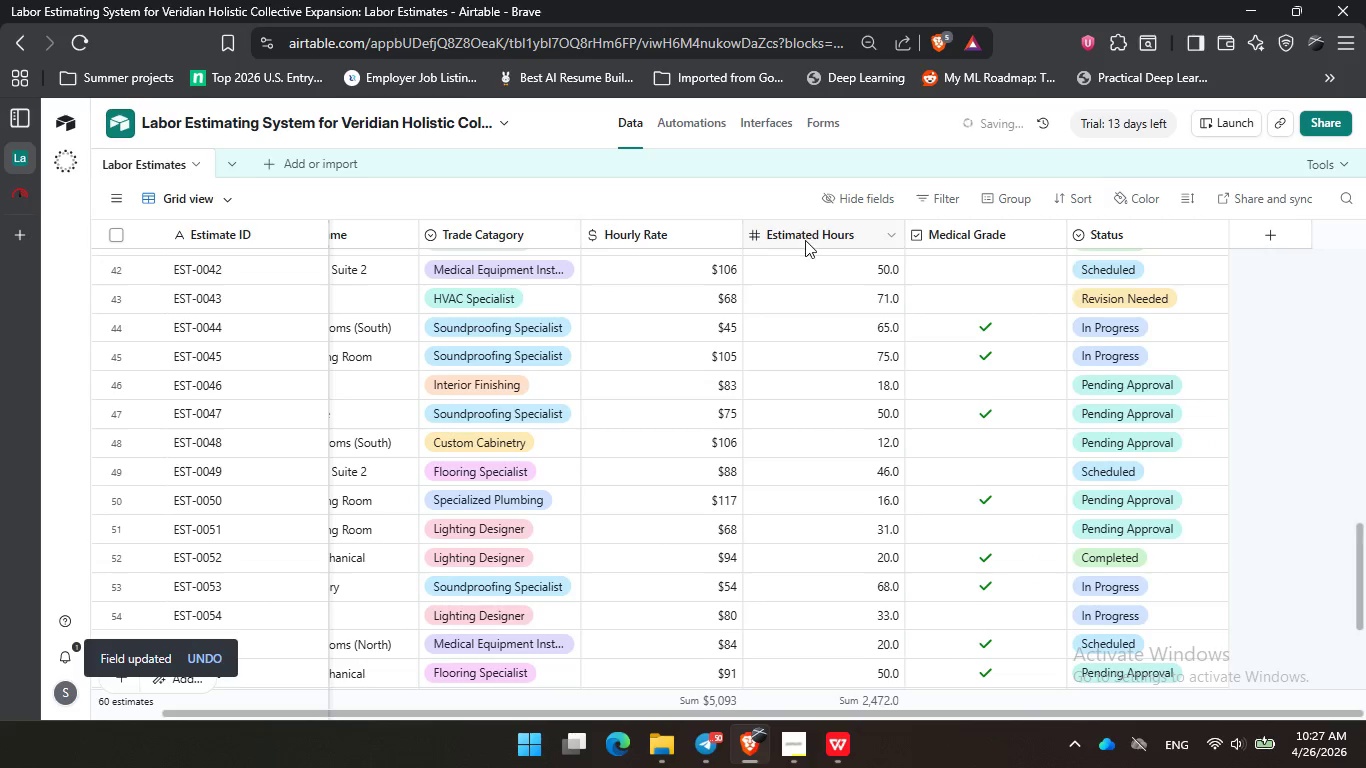 
double_click([805, 238])
 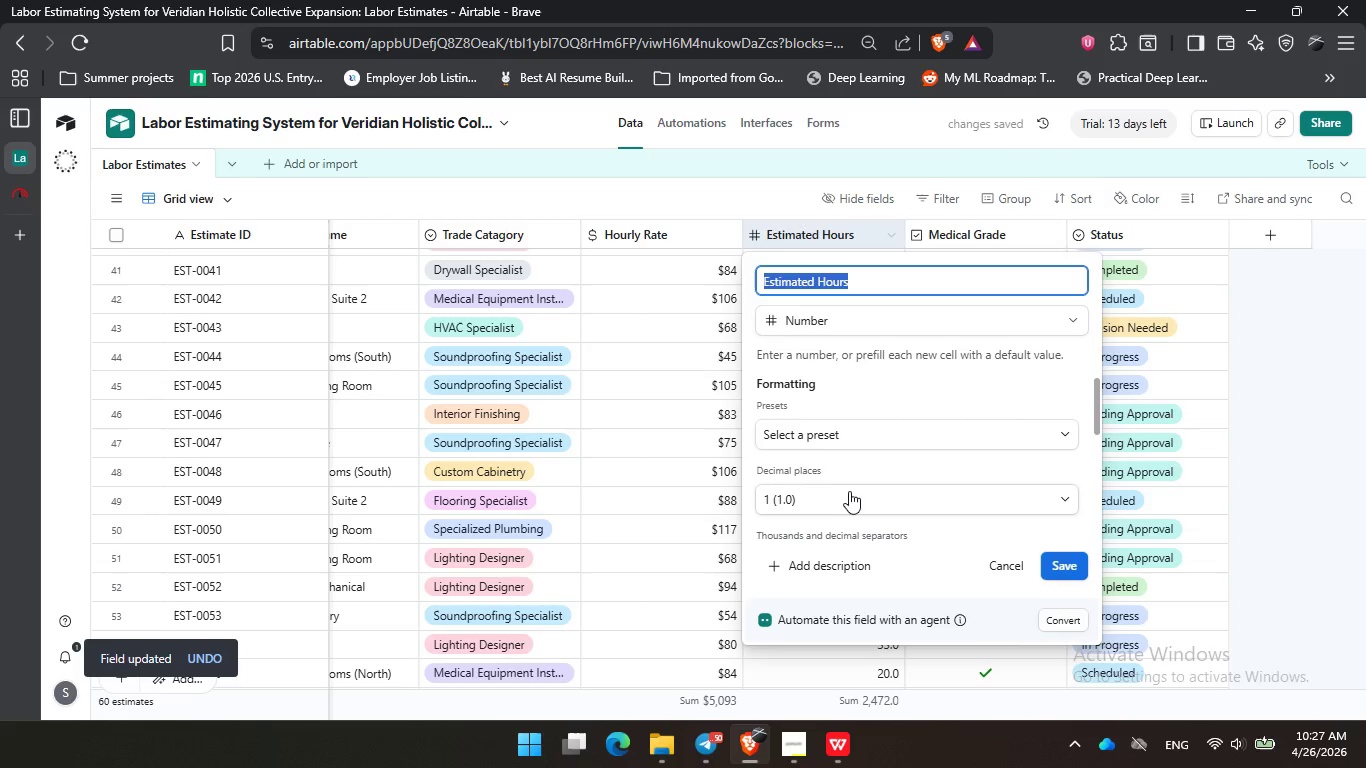 
left_click([848, 492])
 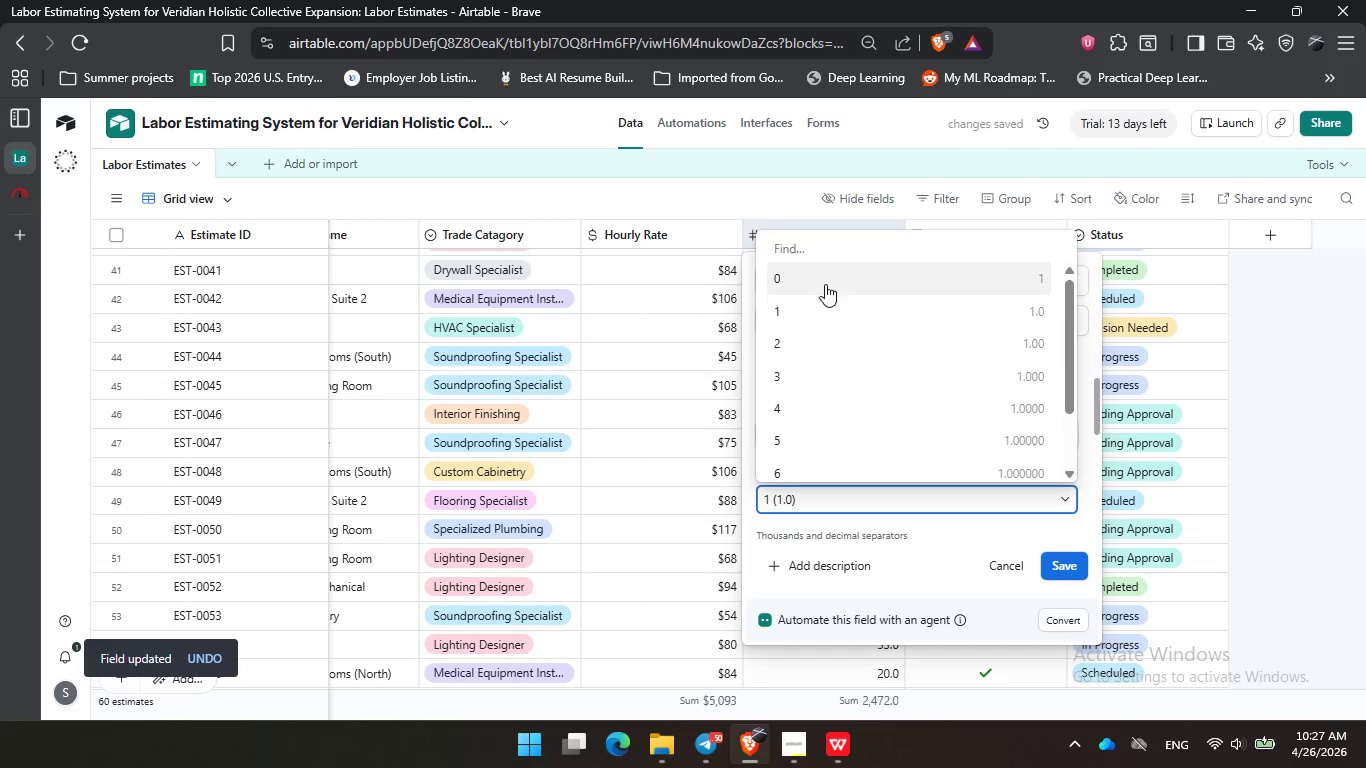 
left_click([825, 282])
 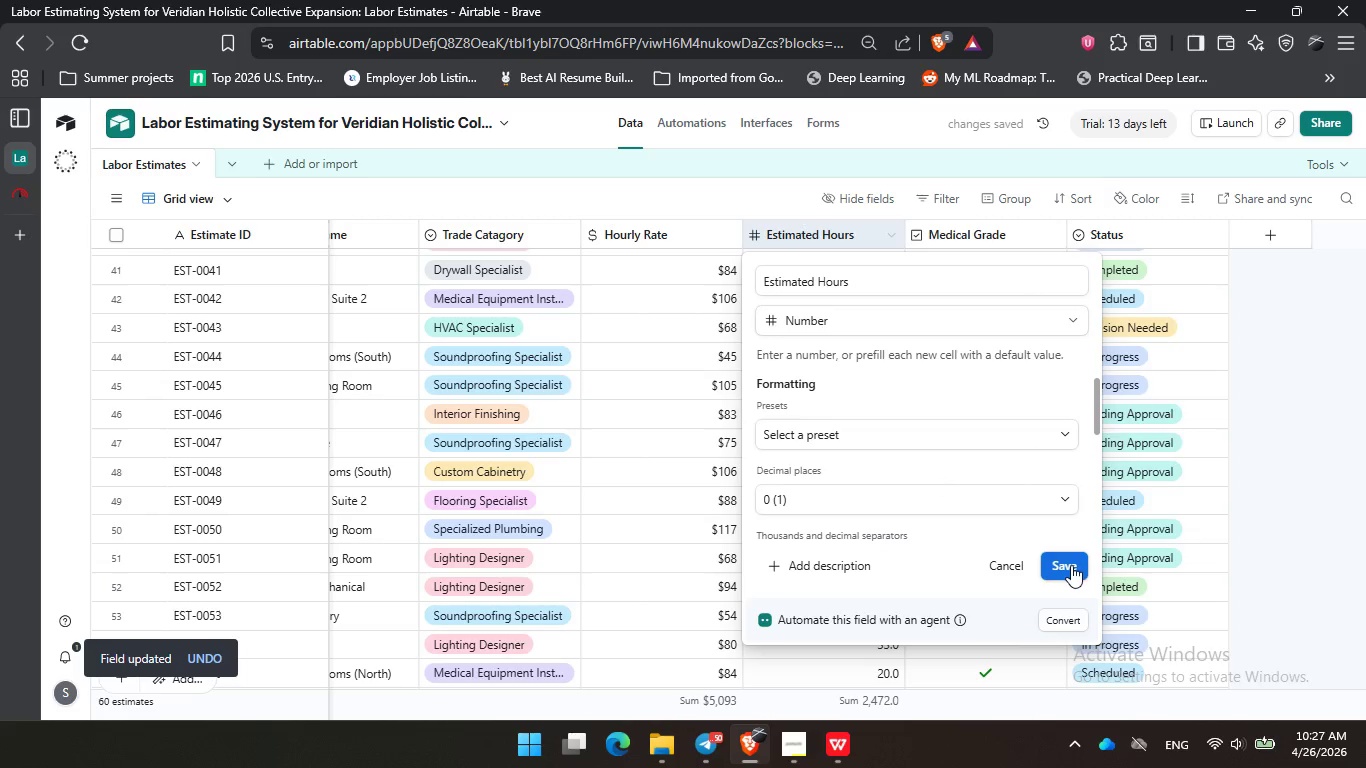 
left_click([1071, 563])
 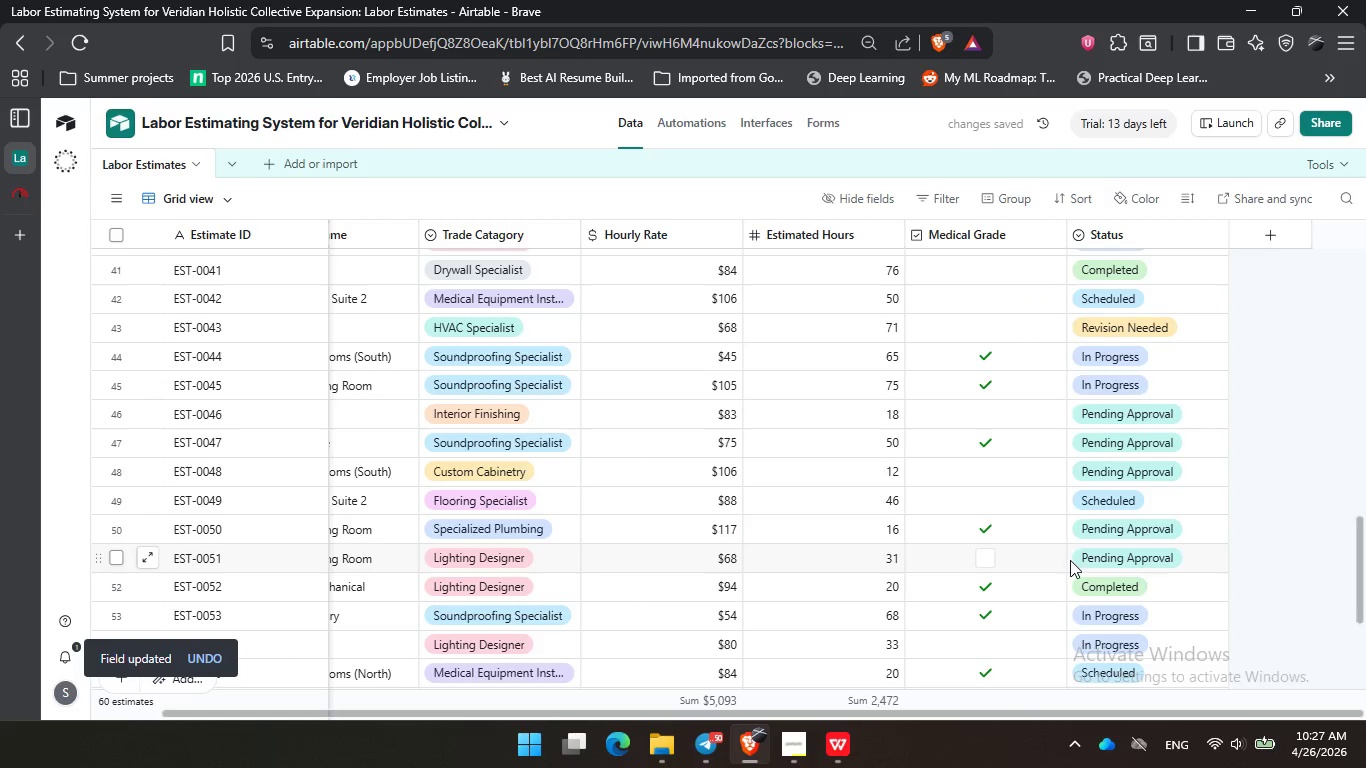 
left_click([1257, 365])
 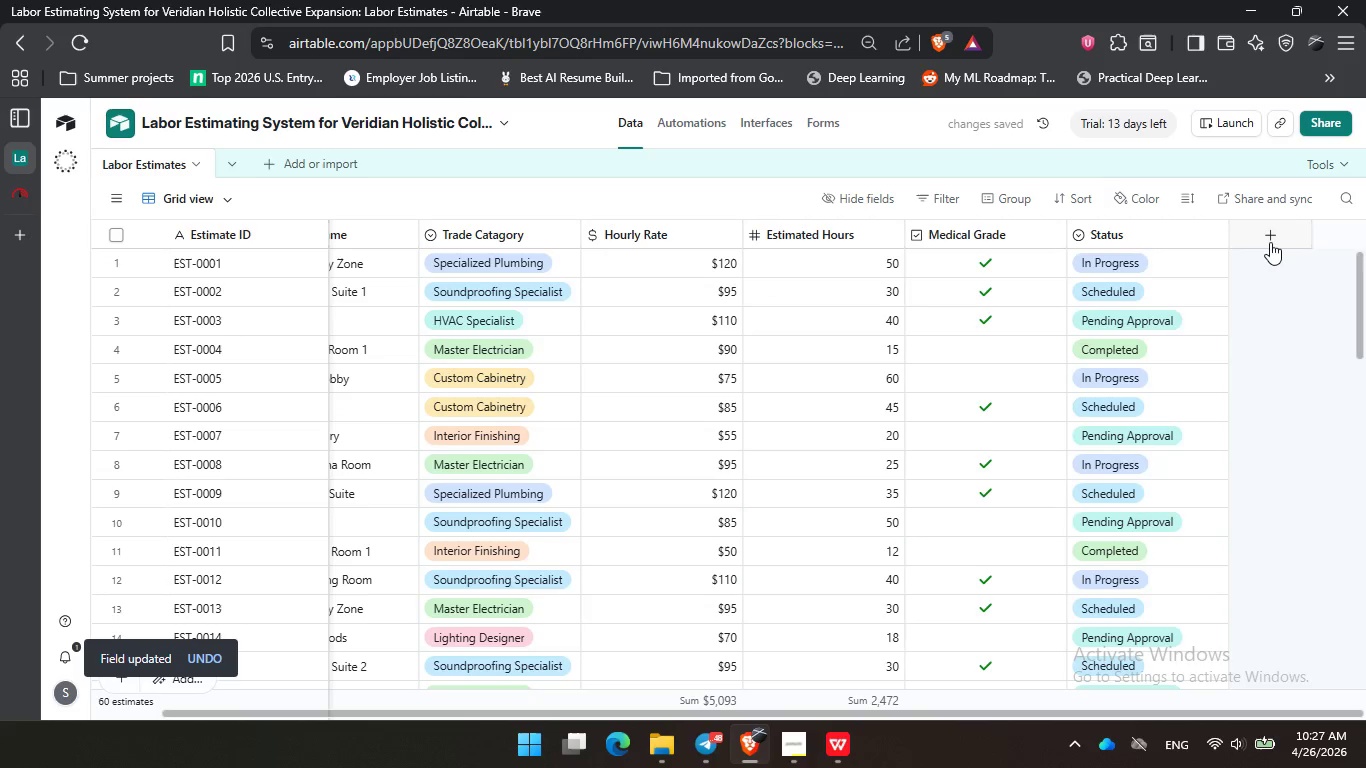 
scroll: coordinate [1197, 419], scroll_direction: up, amount: 19.0
 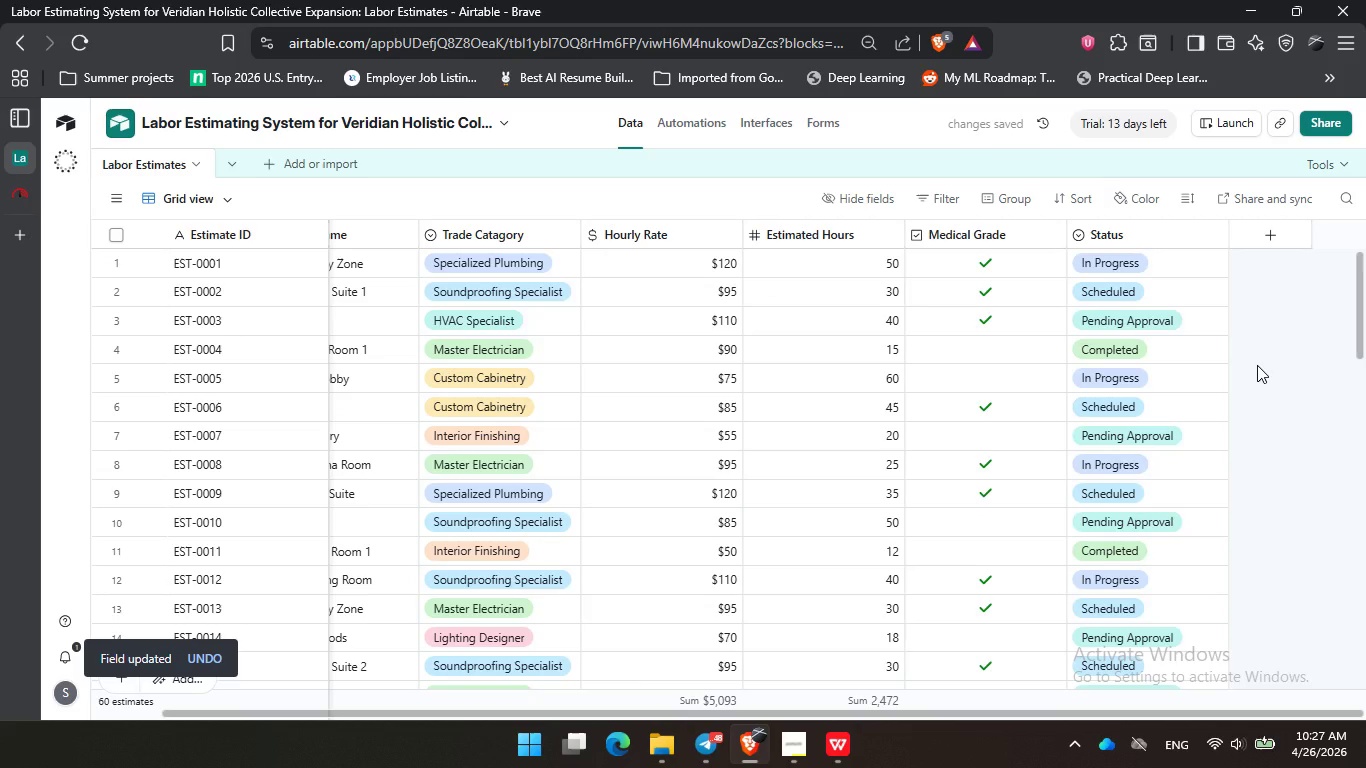 
left_click([1270, 242])
 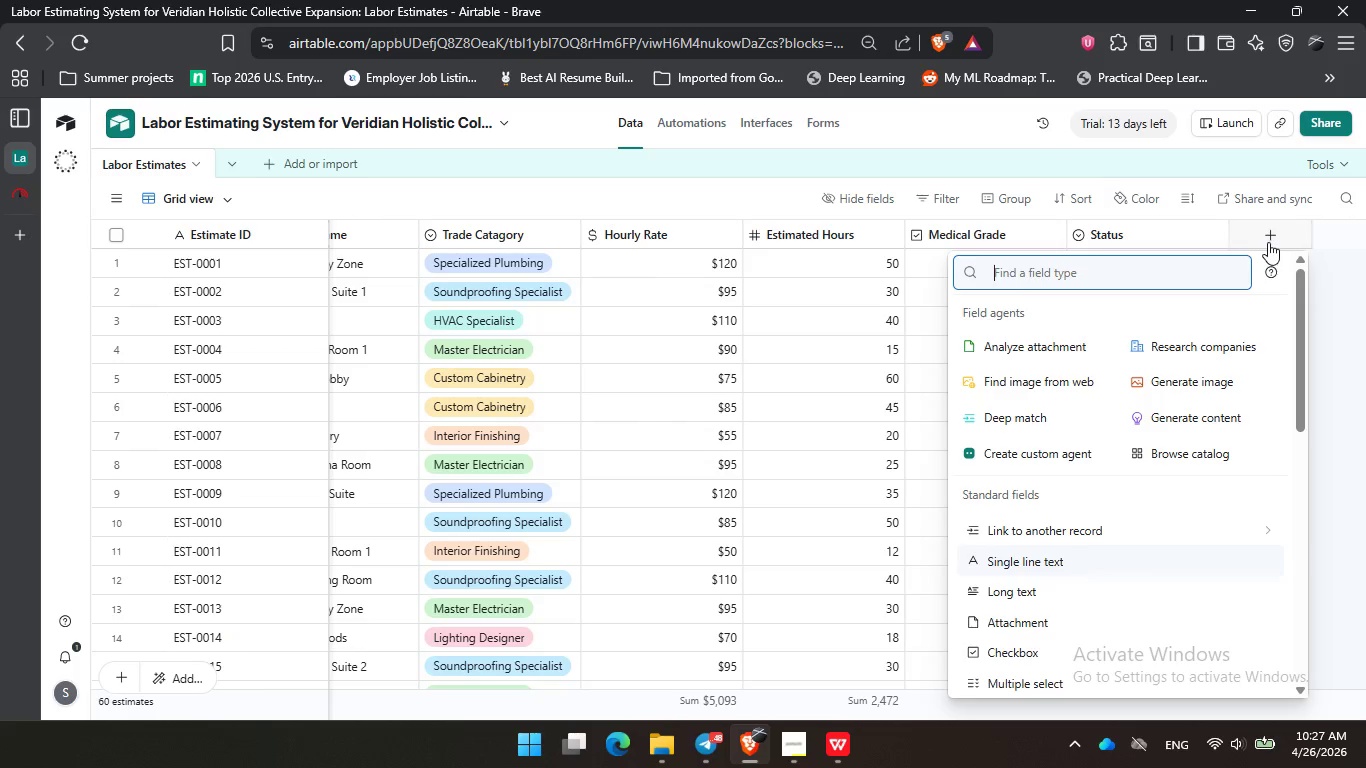 
left_click([792, 762])